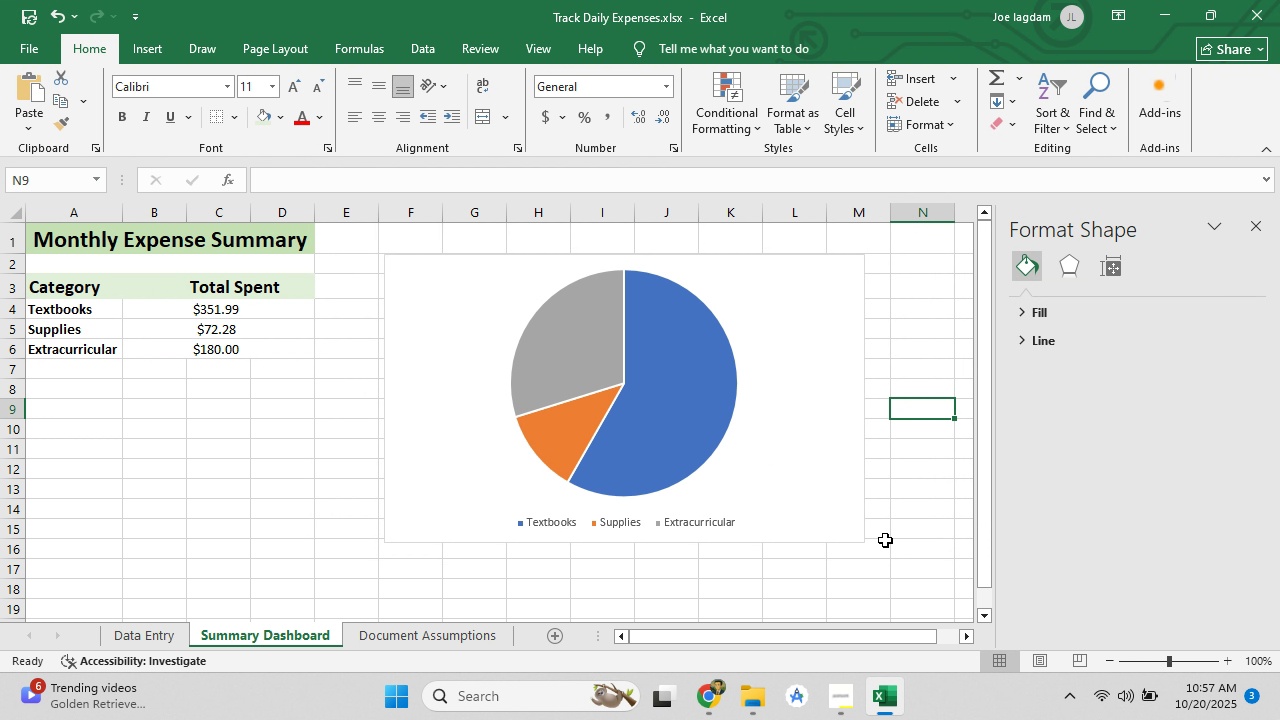 
left_click([885, 540])
 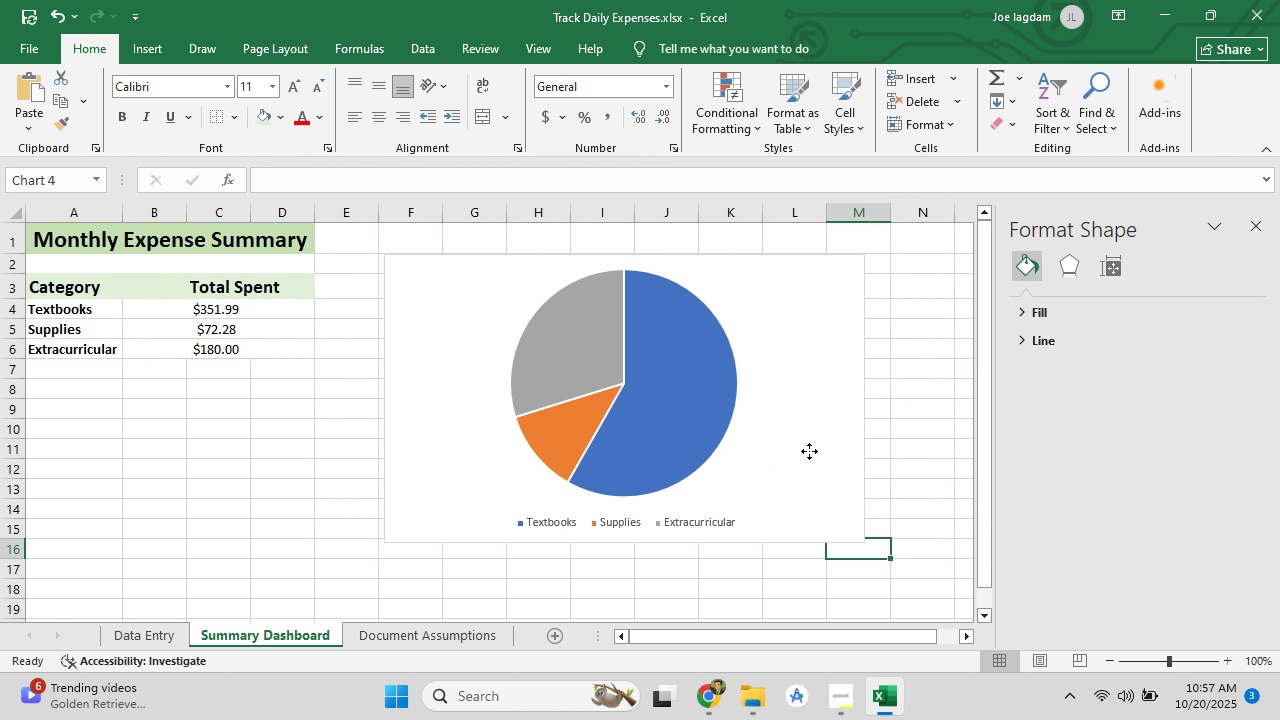 
left_click([809, 451])
 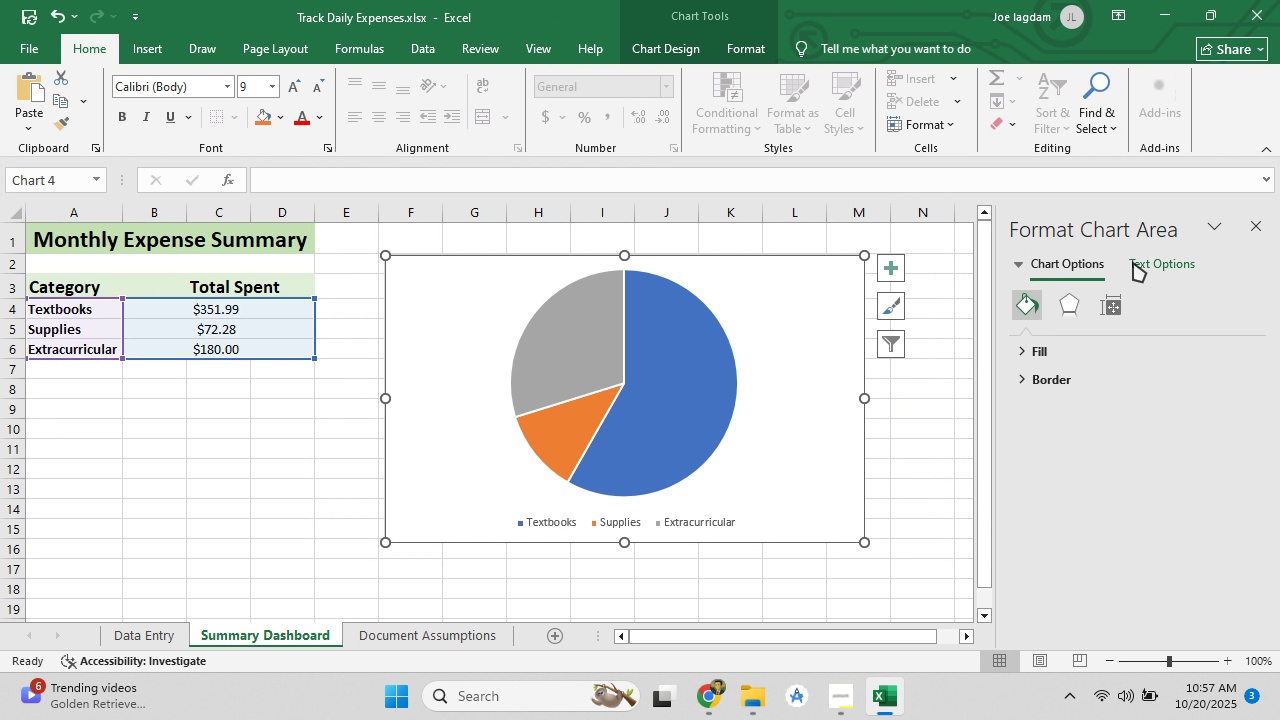 
left_click([1134, 262])
 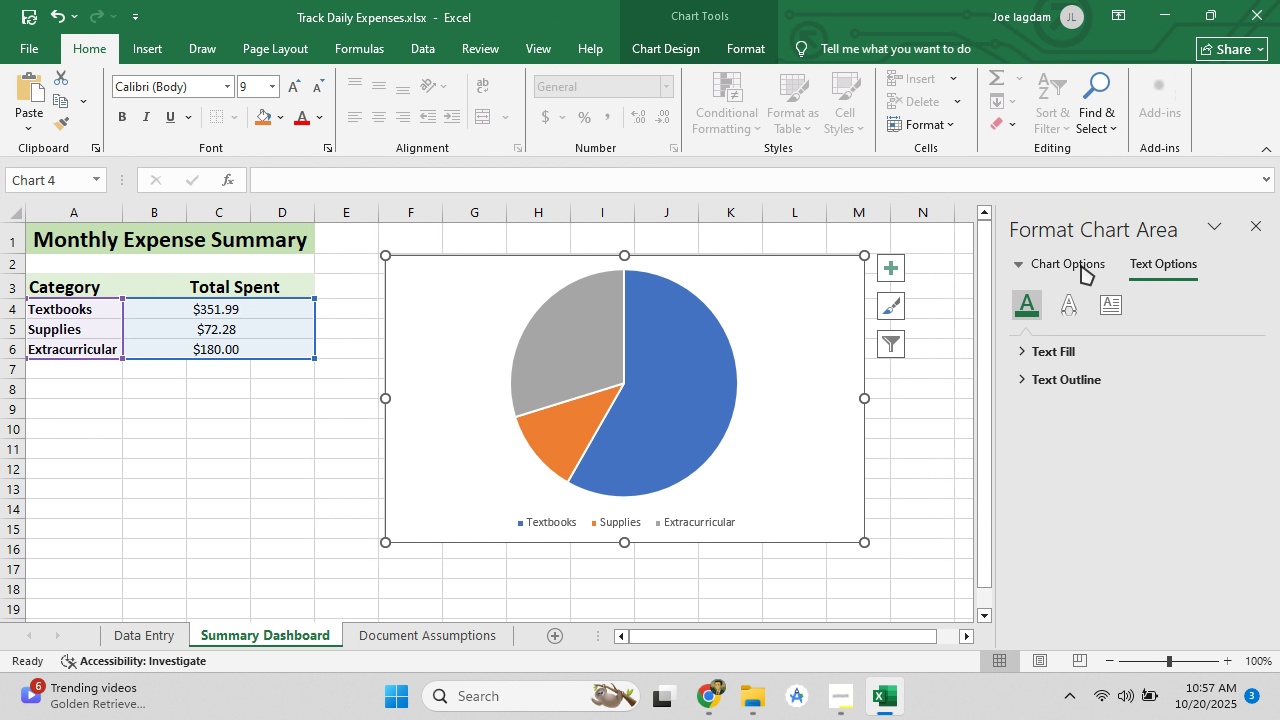 
left_click([1080, 265])
 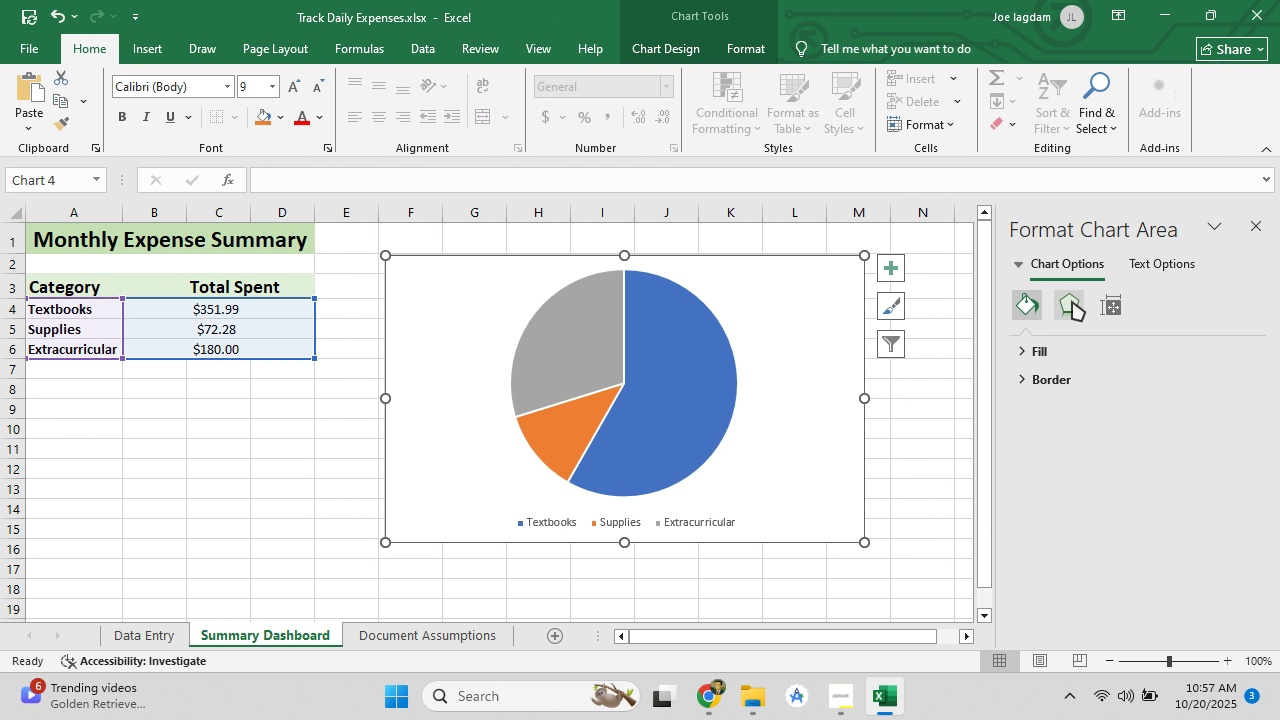 
left_click([1072, 301])
 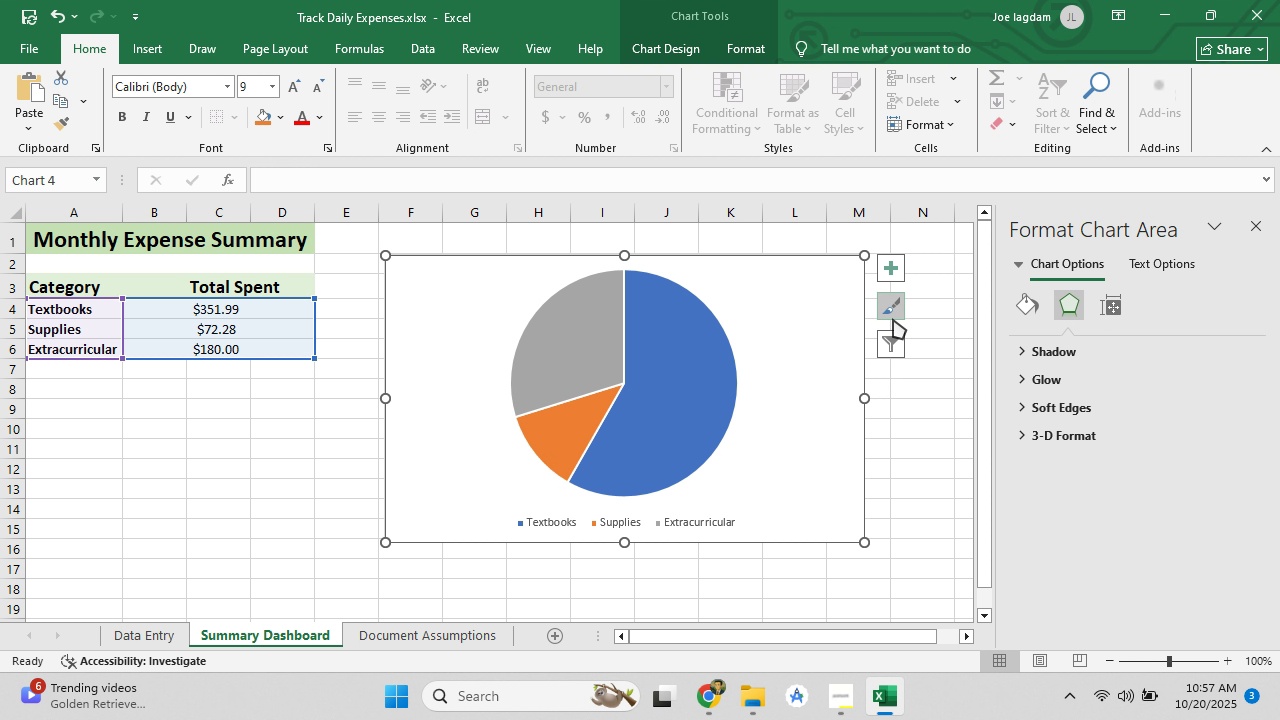 
left_click([893, 335])
 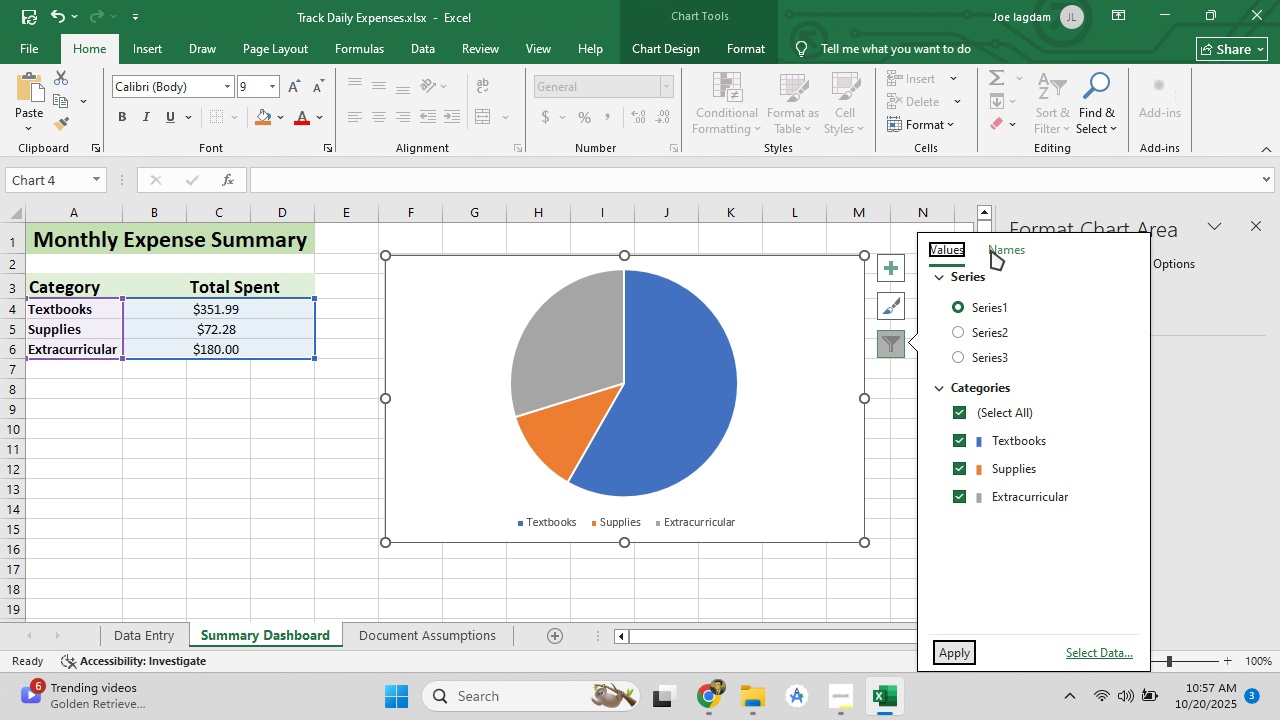 
left_click([991, 250])
 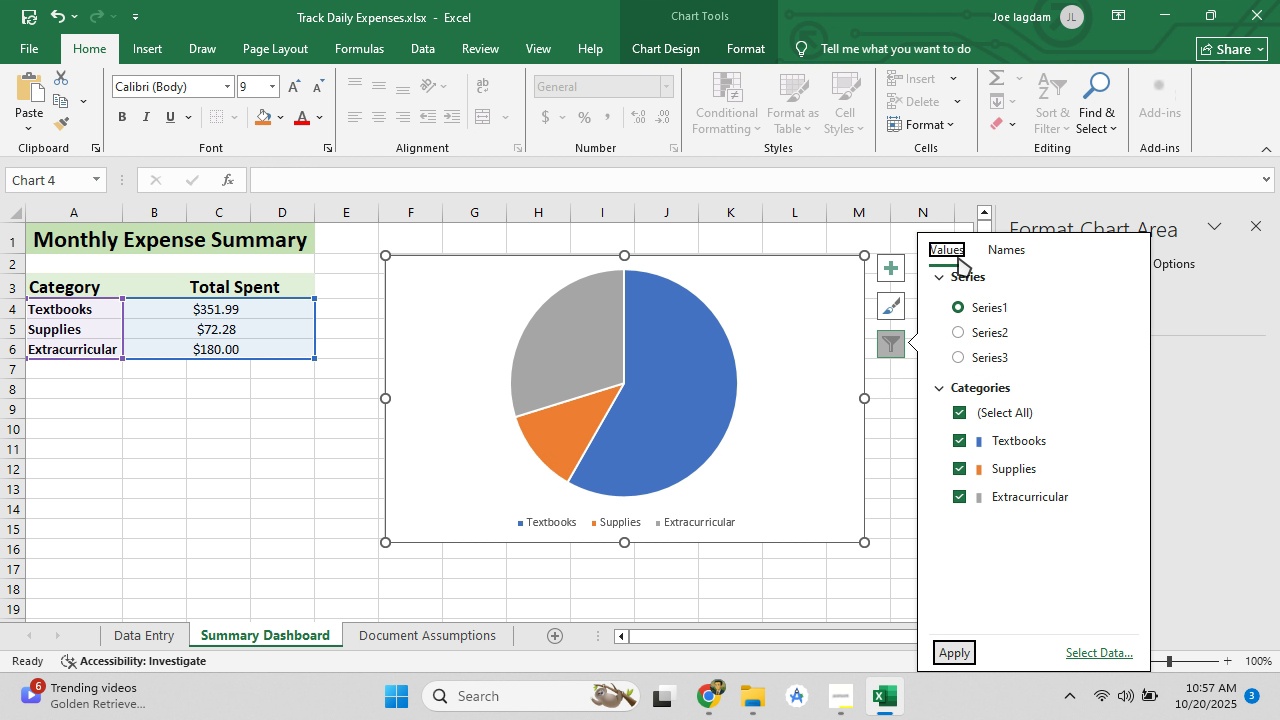 
left_click([958, 257])
 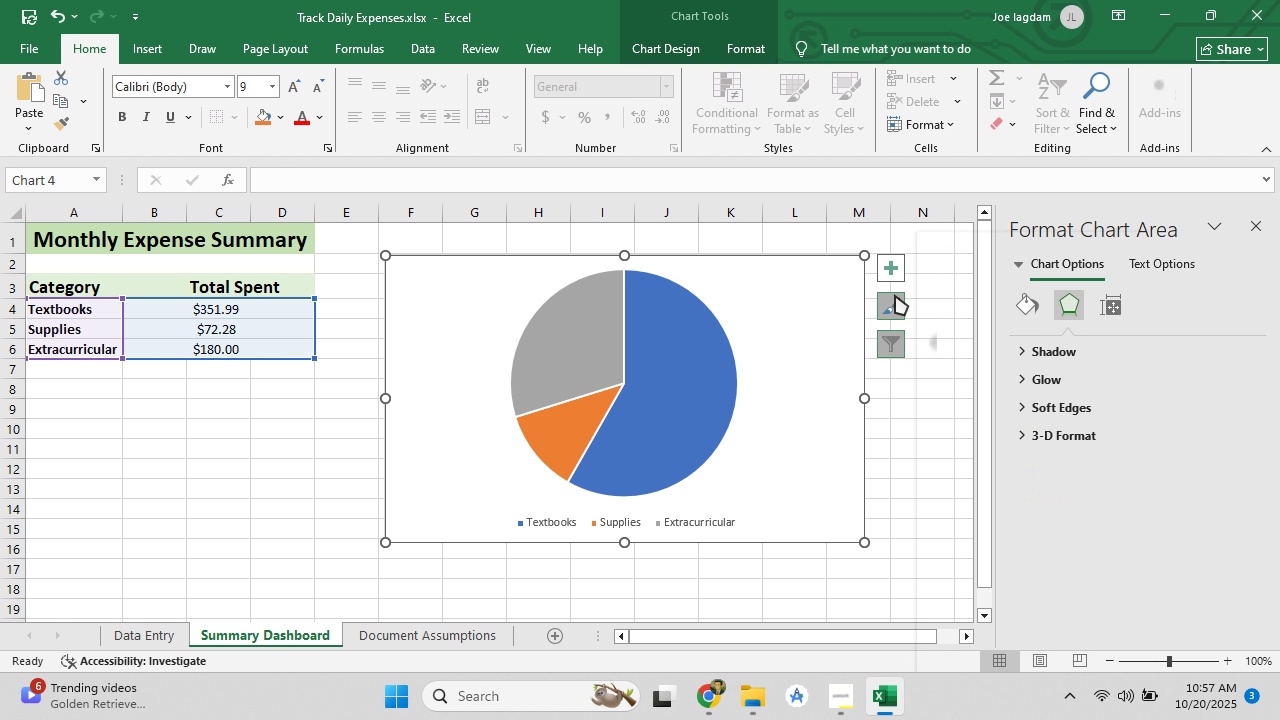 
left_click([895, 295])
 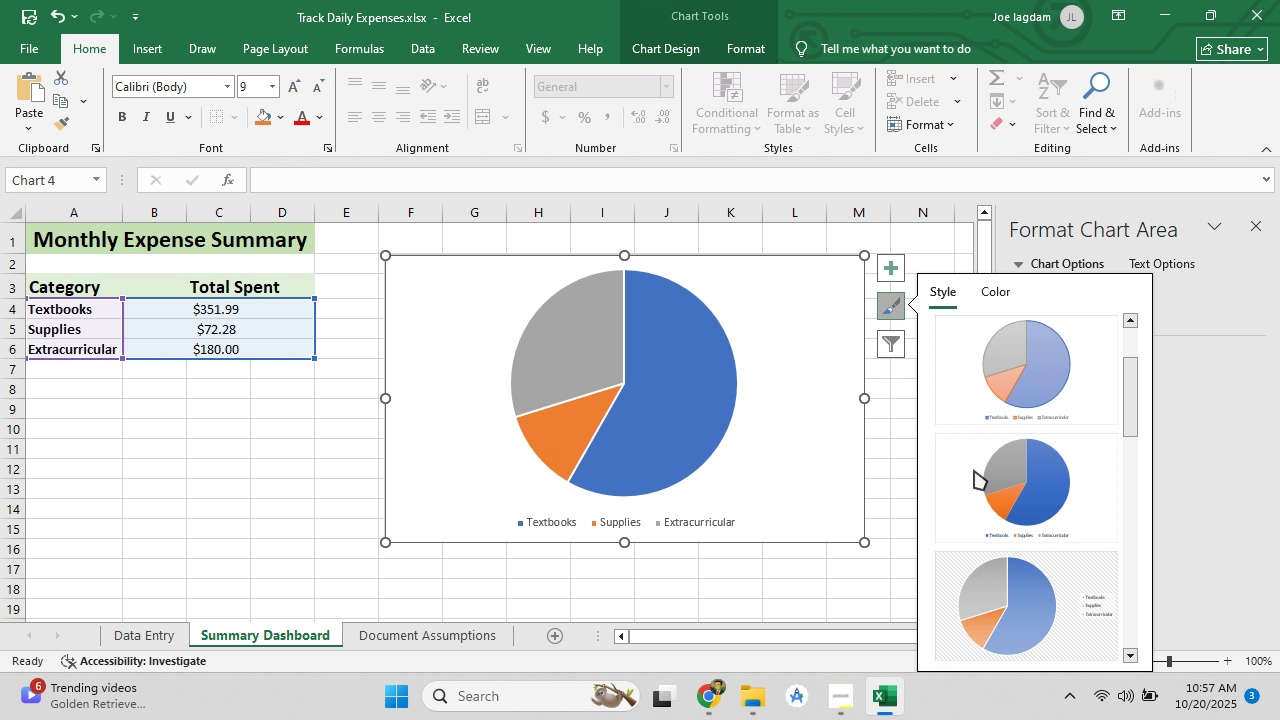 
scroll: coordinate [974, 470], scroll_direction: down, amount: 2.0
 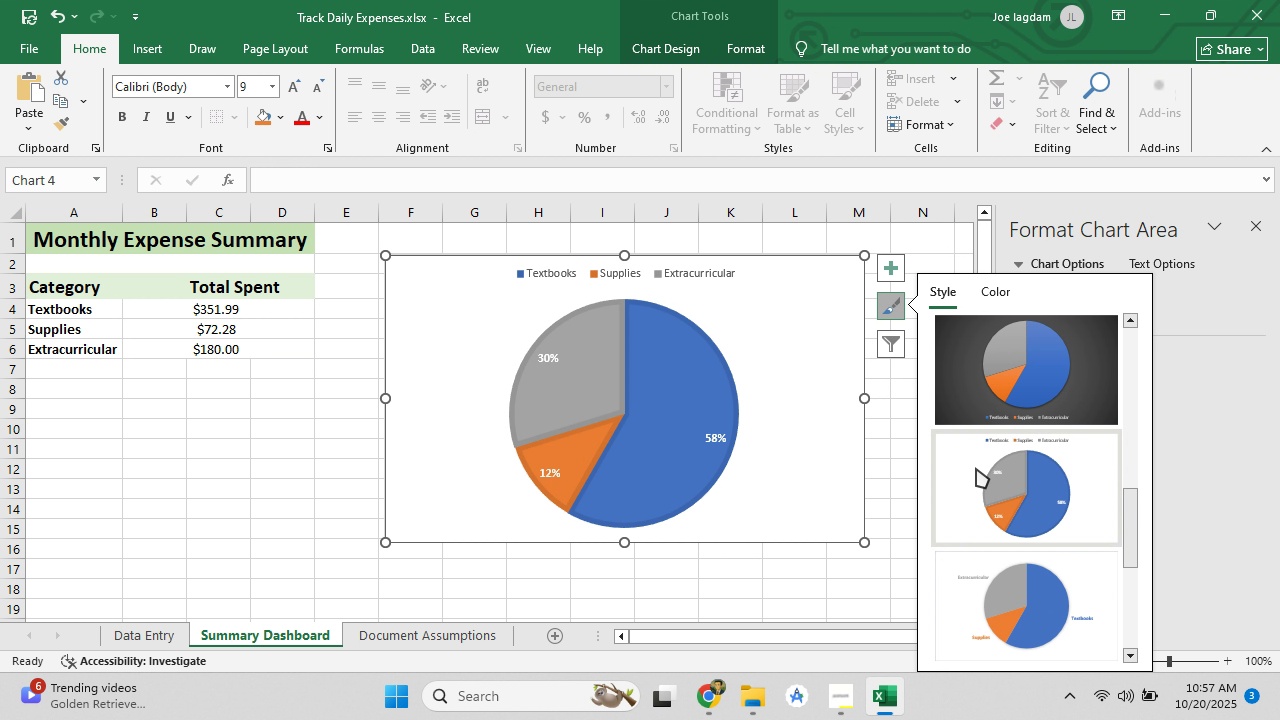 
left_click([976, 468])
 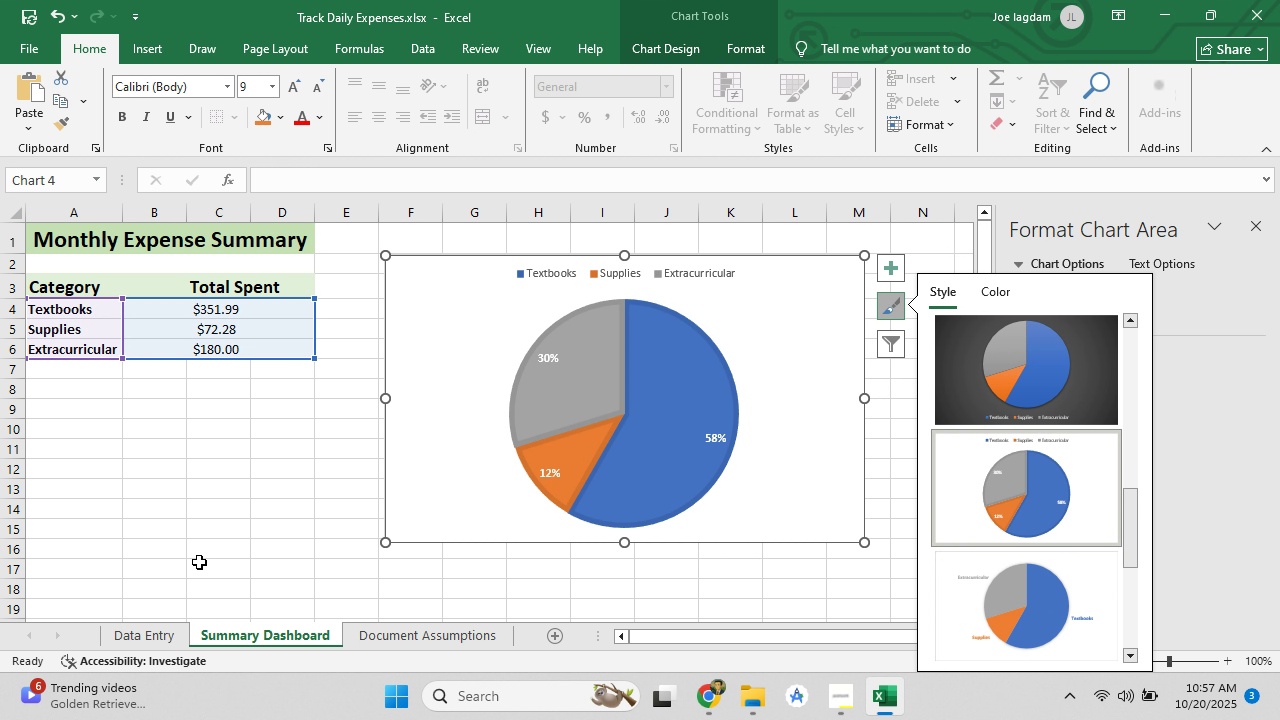 
left_click([198, 562])
 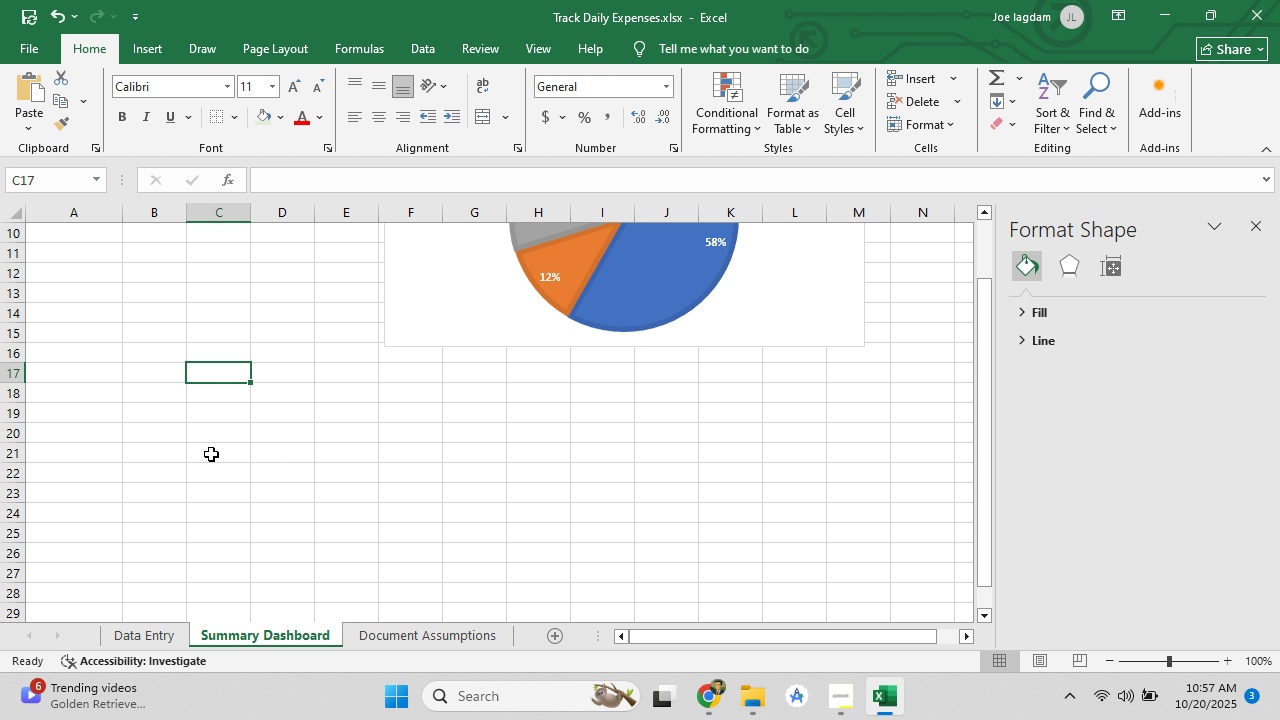 
scroll: coordinate [211, 454], scroll_direction: down, amount: 3.0
 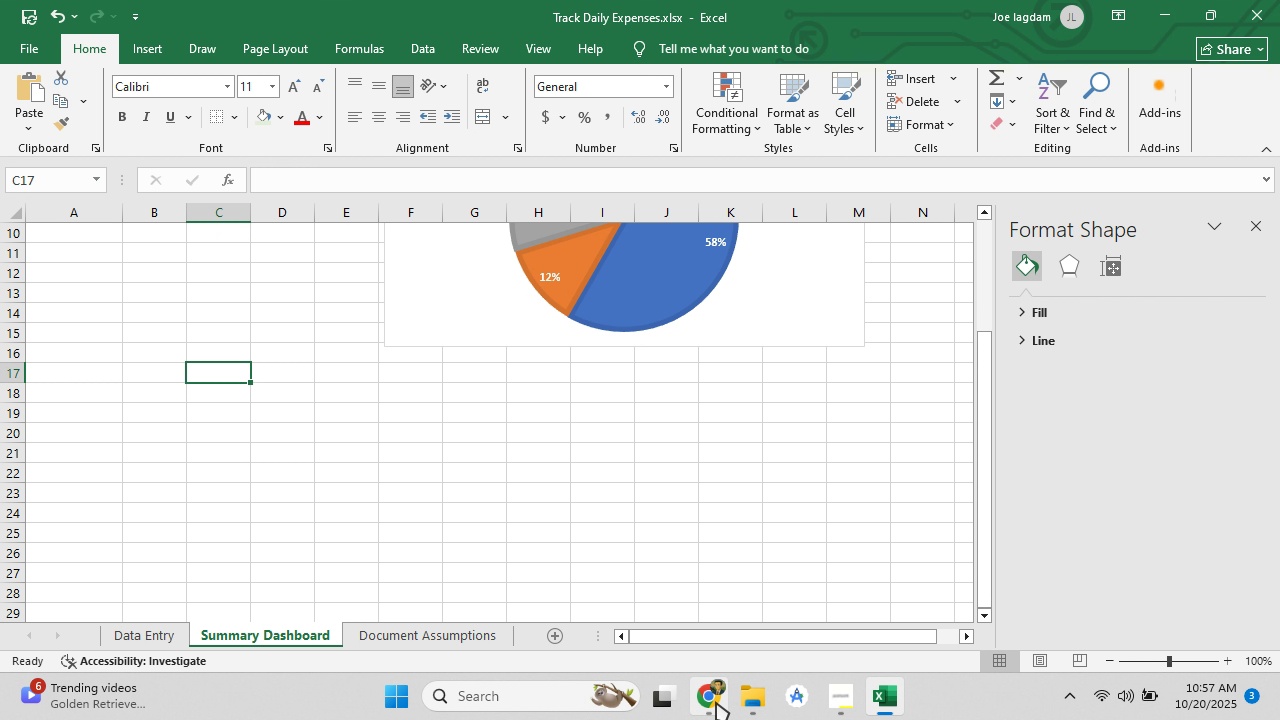 
left_click([716, 702])
 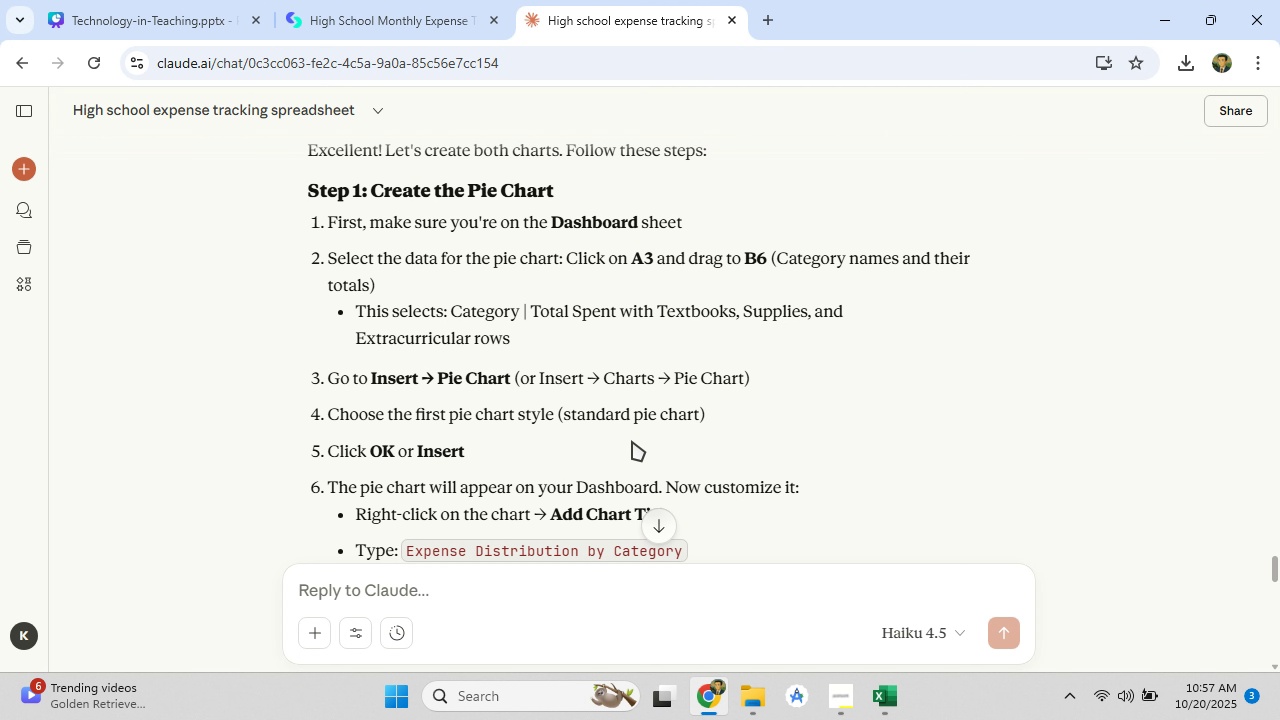 
scroll: coordinate [635, 410], scroll_direction: down, amount: 5.0
 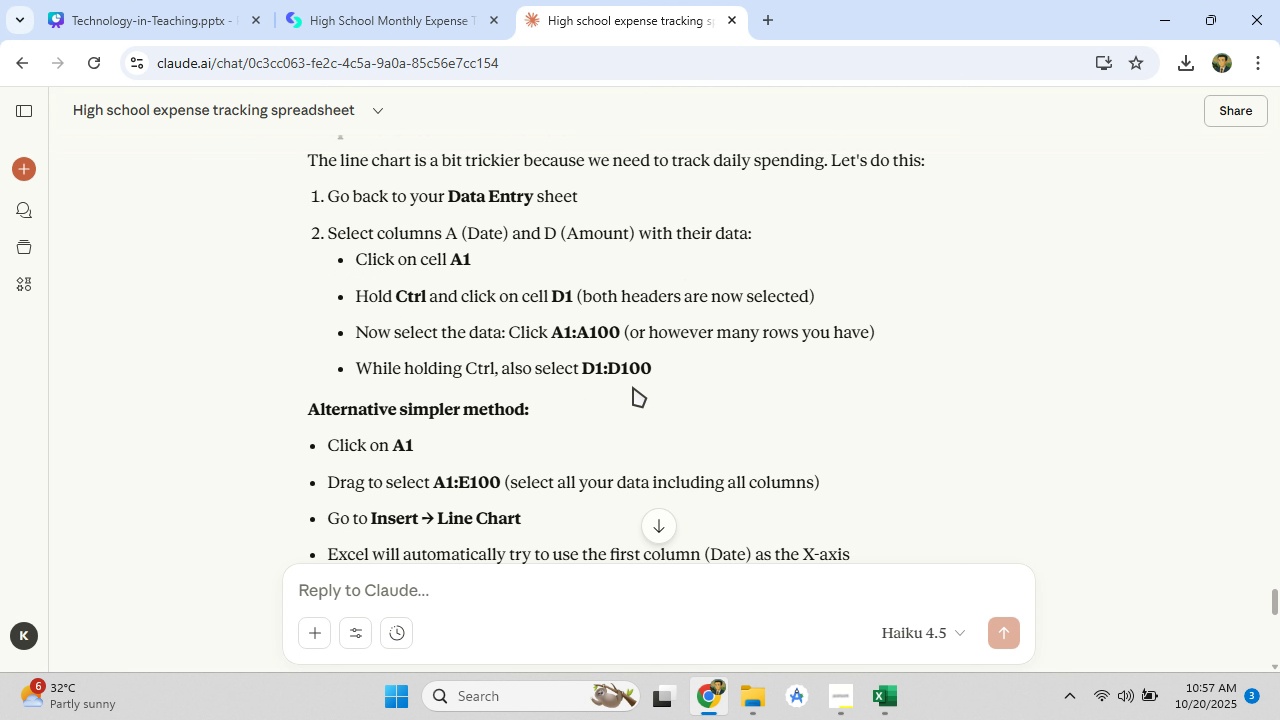 
wait(7.56)
 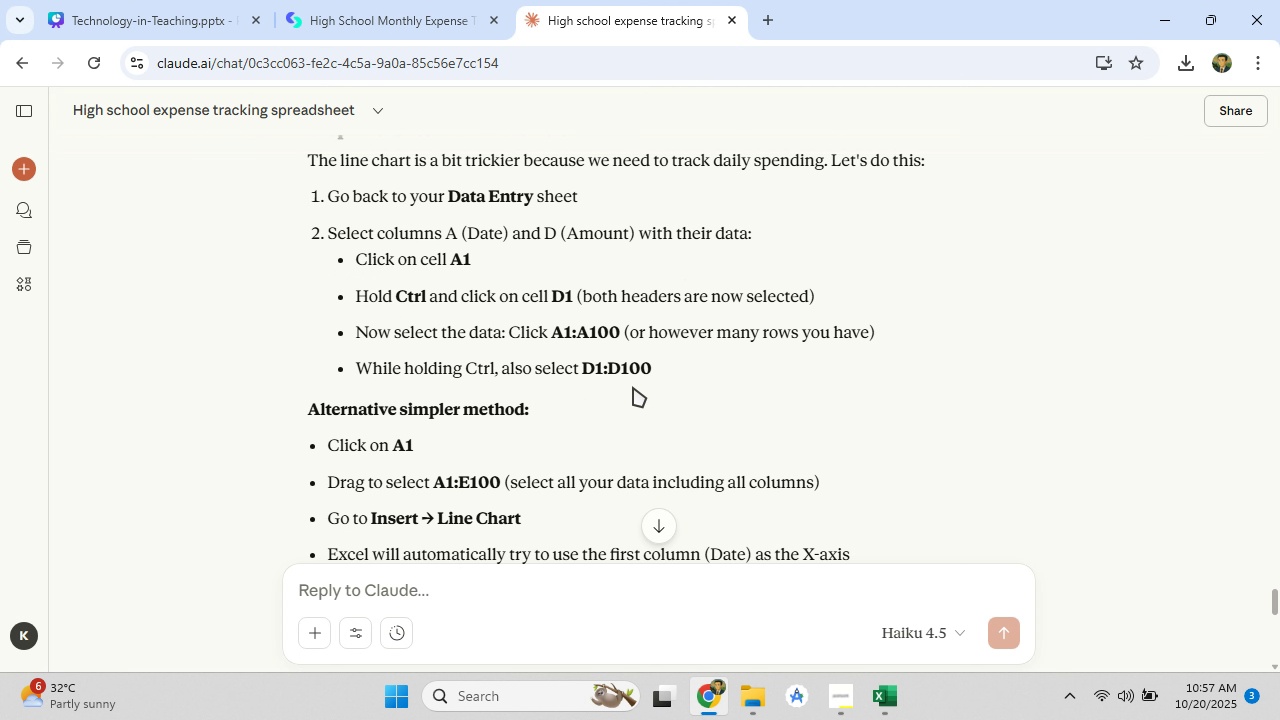 
scroll: coordinate [629, 390], scroll_direction: down, amount: 3.0
 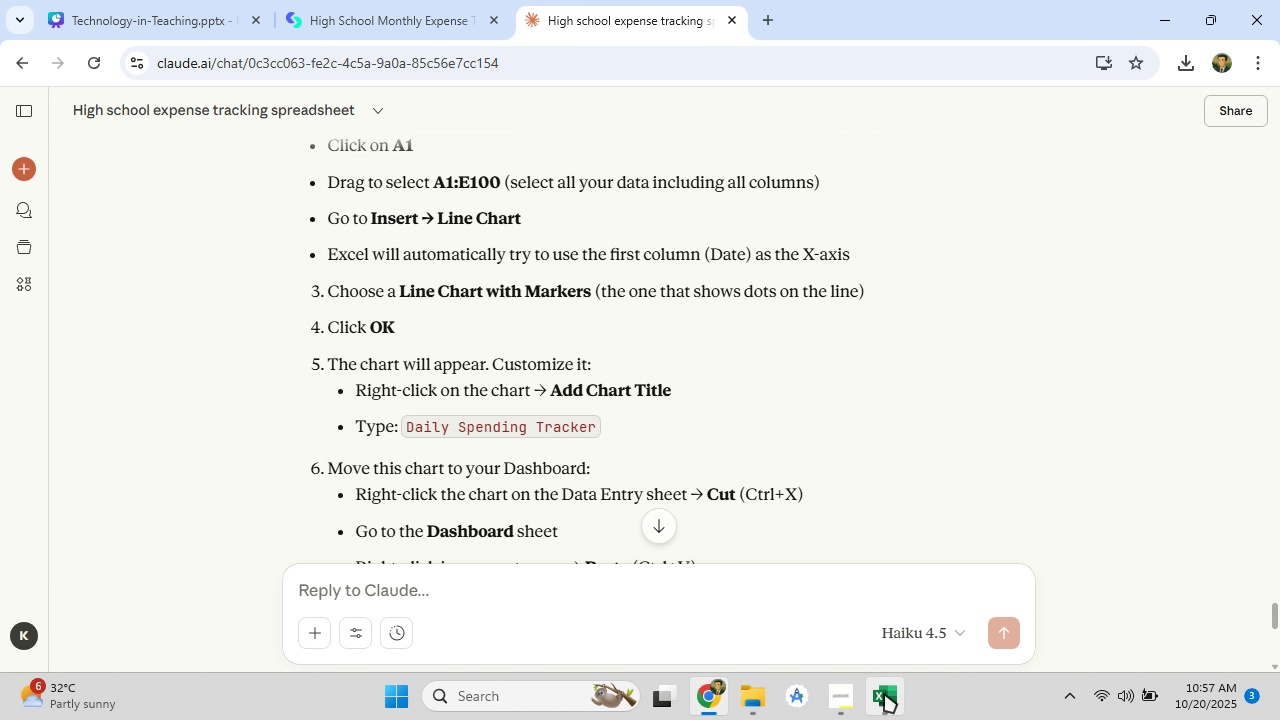 
wait(5.65)
 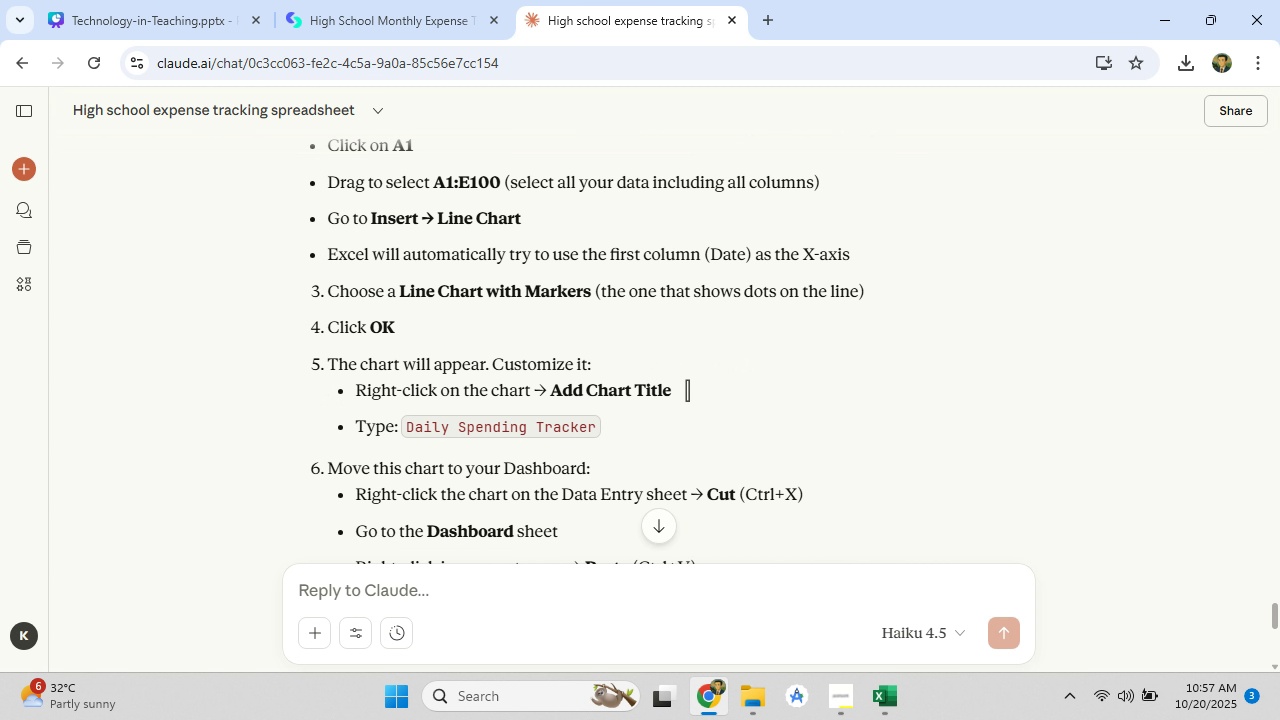 
scroll: coordinate [616, 360], scroll_direction: up, amount: 6.0
 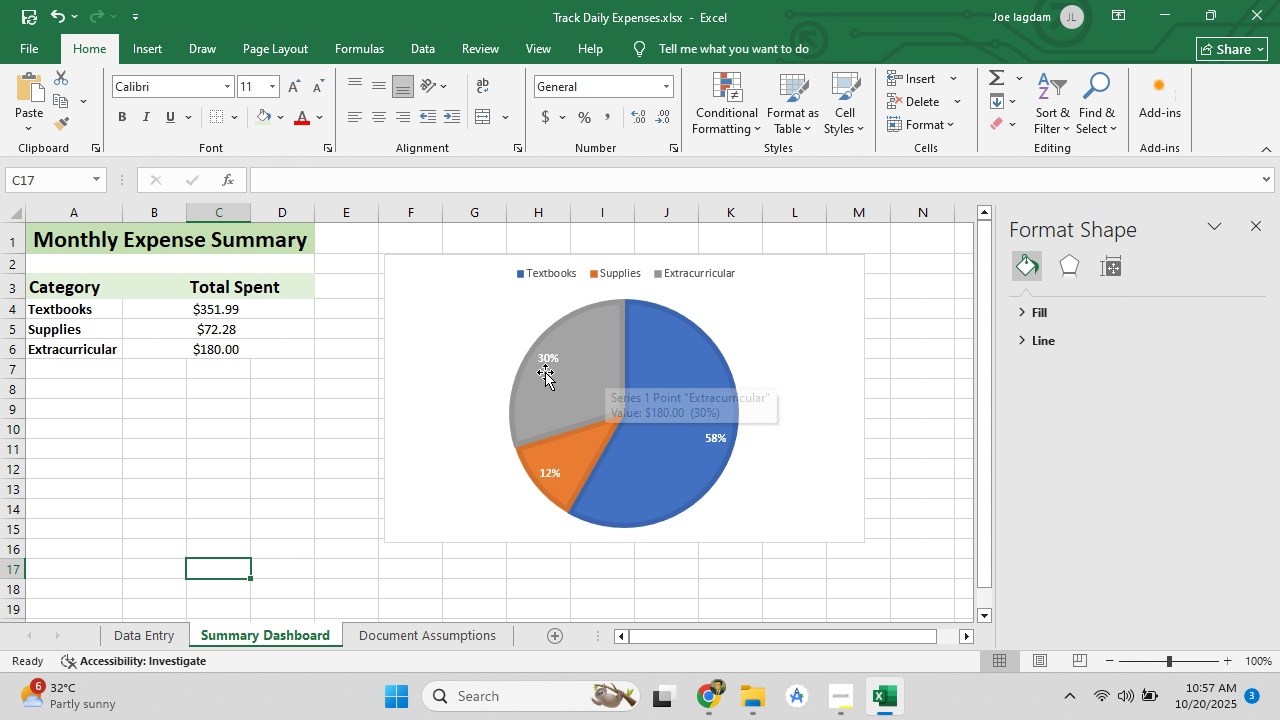 
scroll: coordinate [553, 382], scroll_direction: down, amount: 4.0
 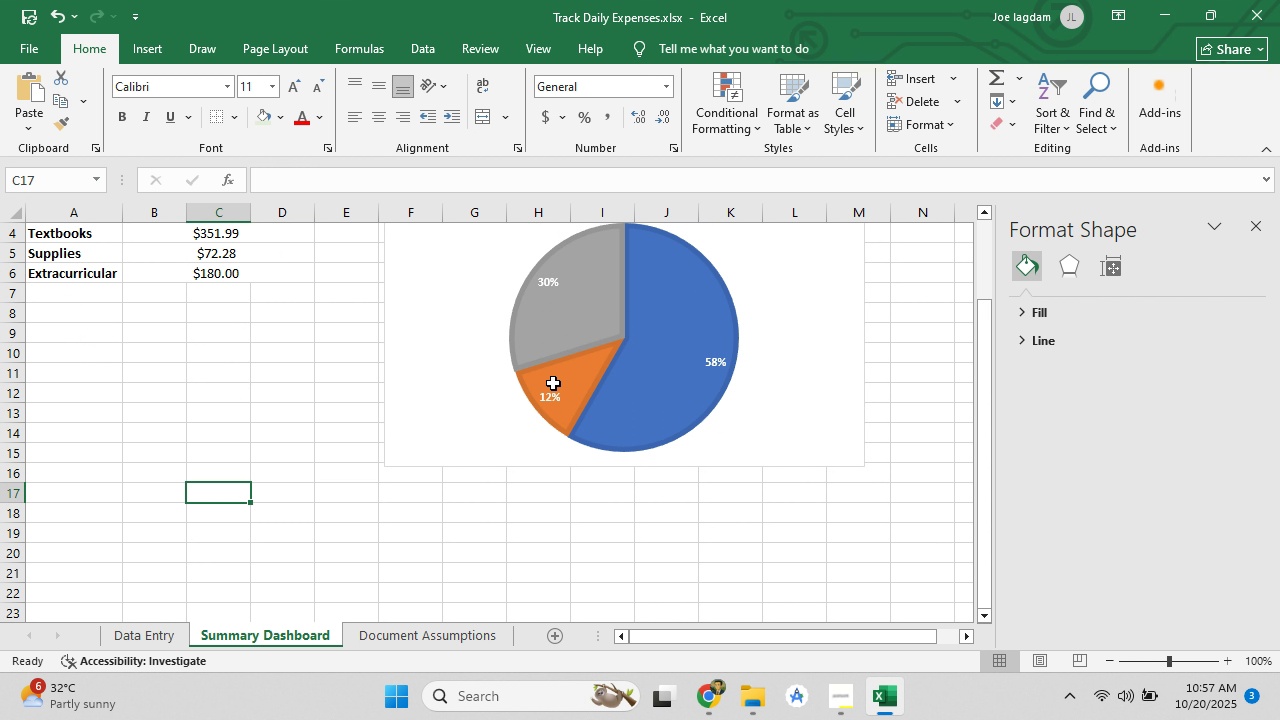 
scroll: coordinate [553, 383], scroll_direction: up, amount: 3.0
 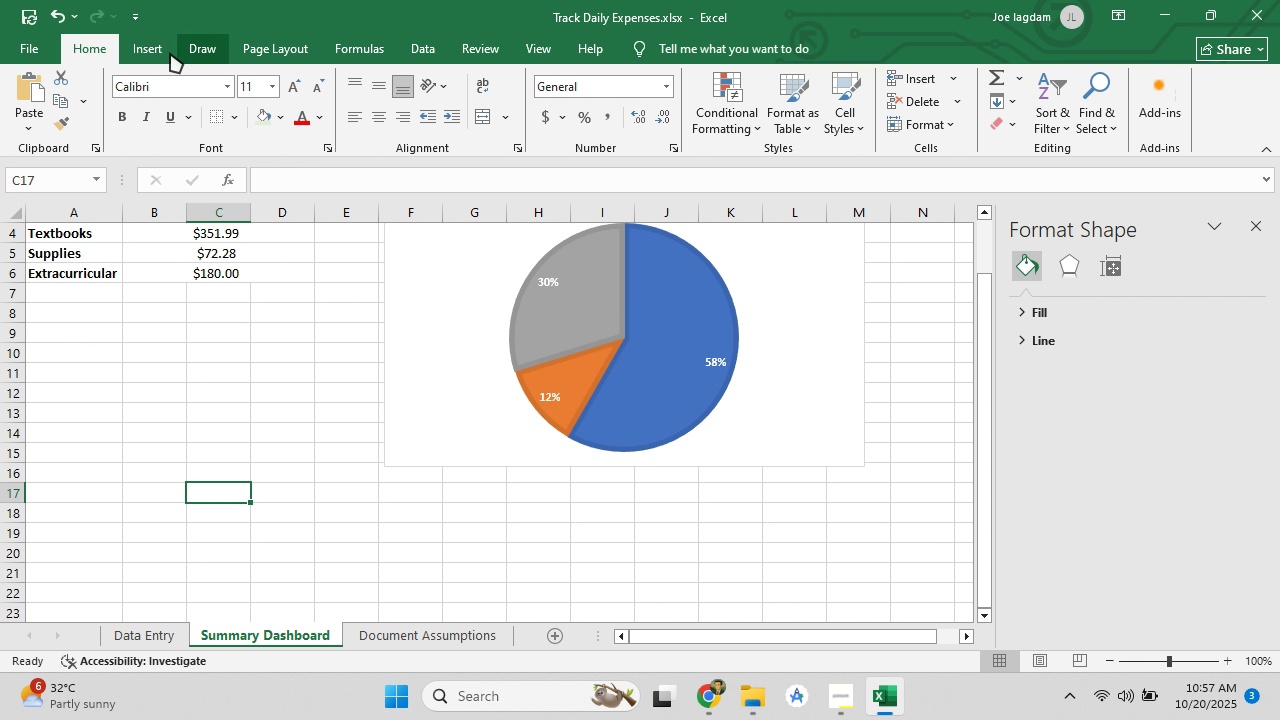 
left_click([165, 53])
 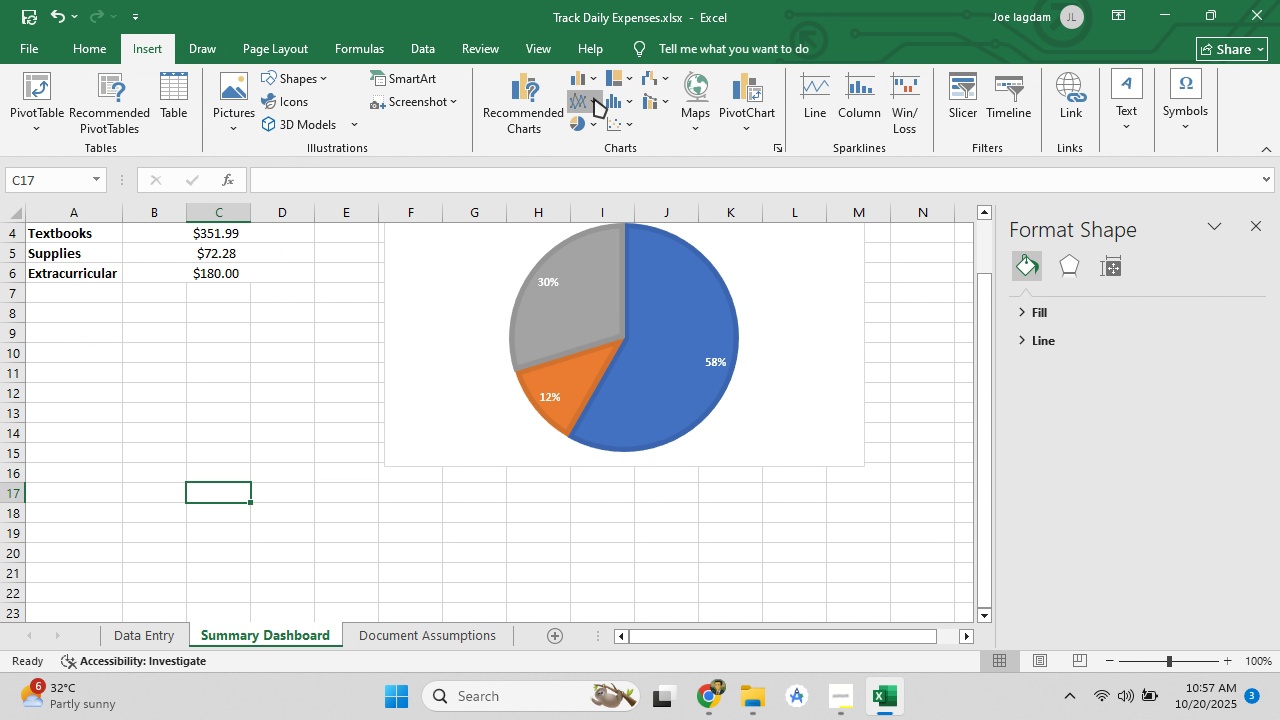 
left_click([594, 98])
 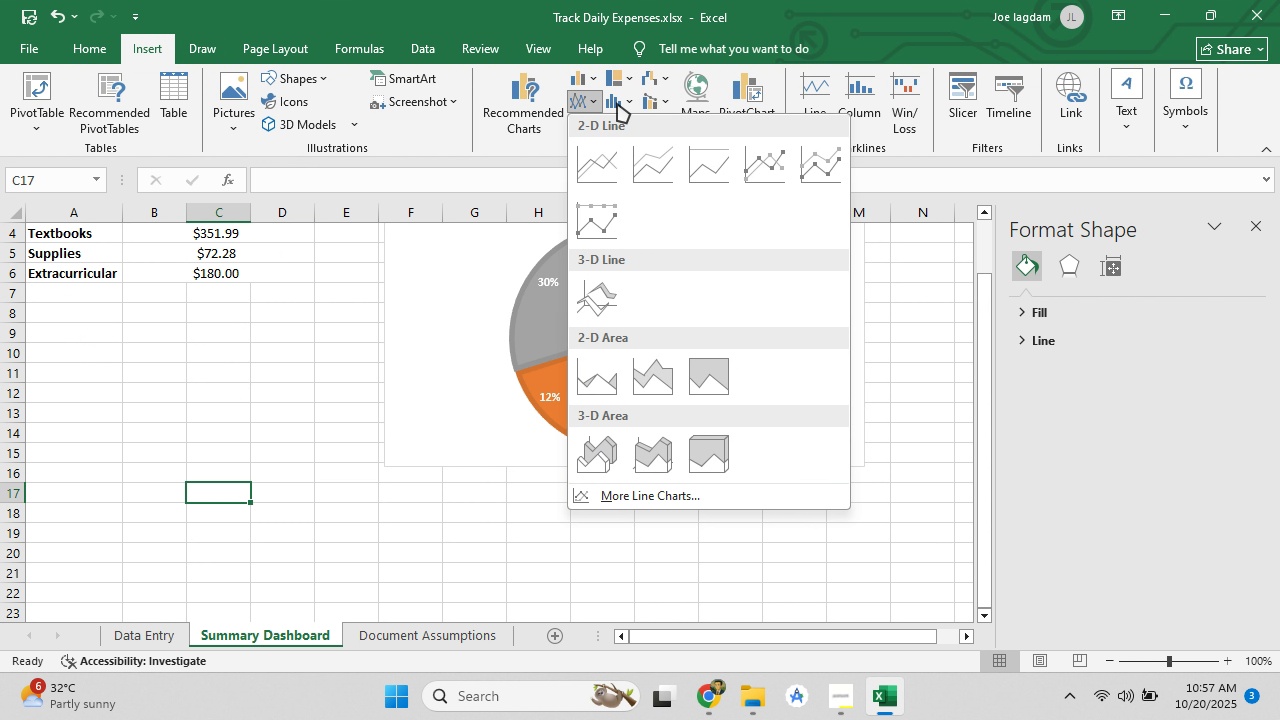 
wait(5.33)
 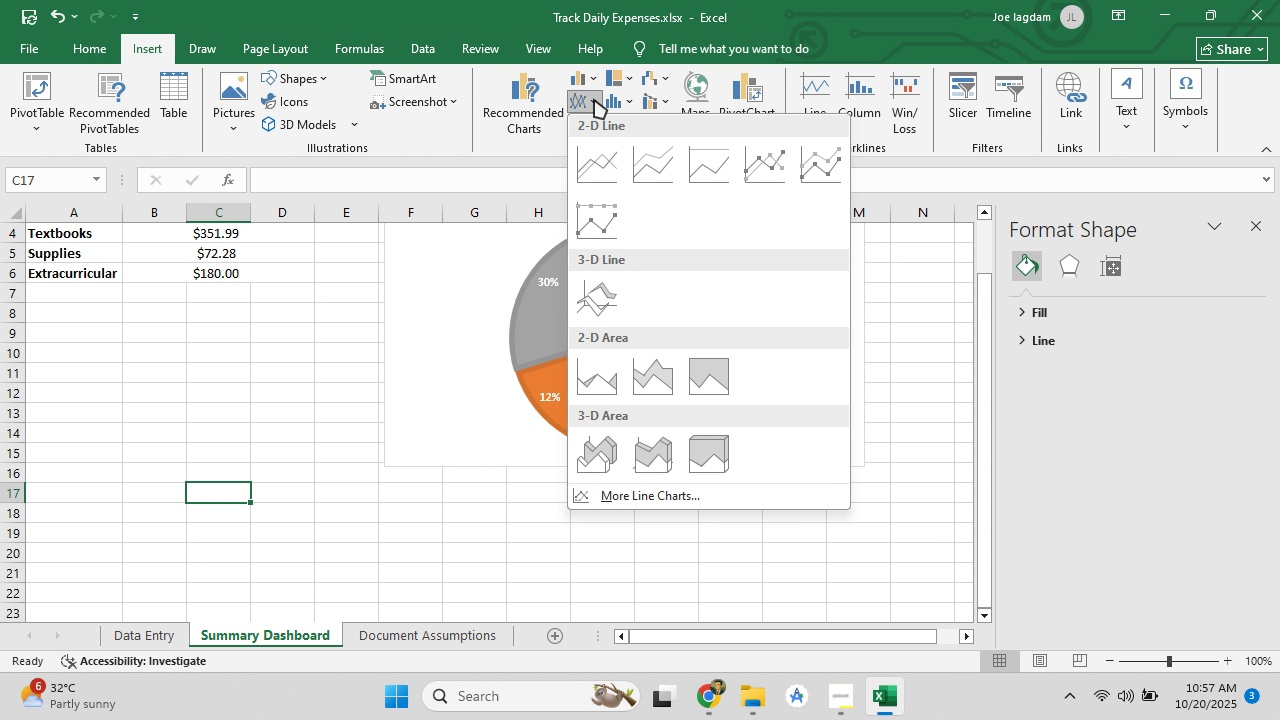 
left_click([627, 97])
 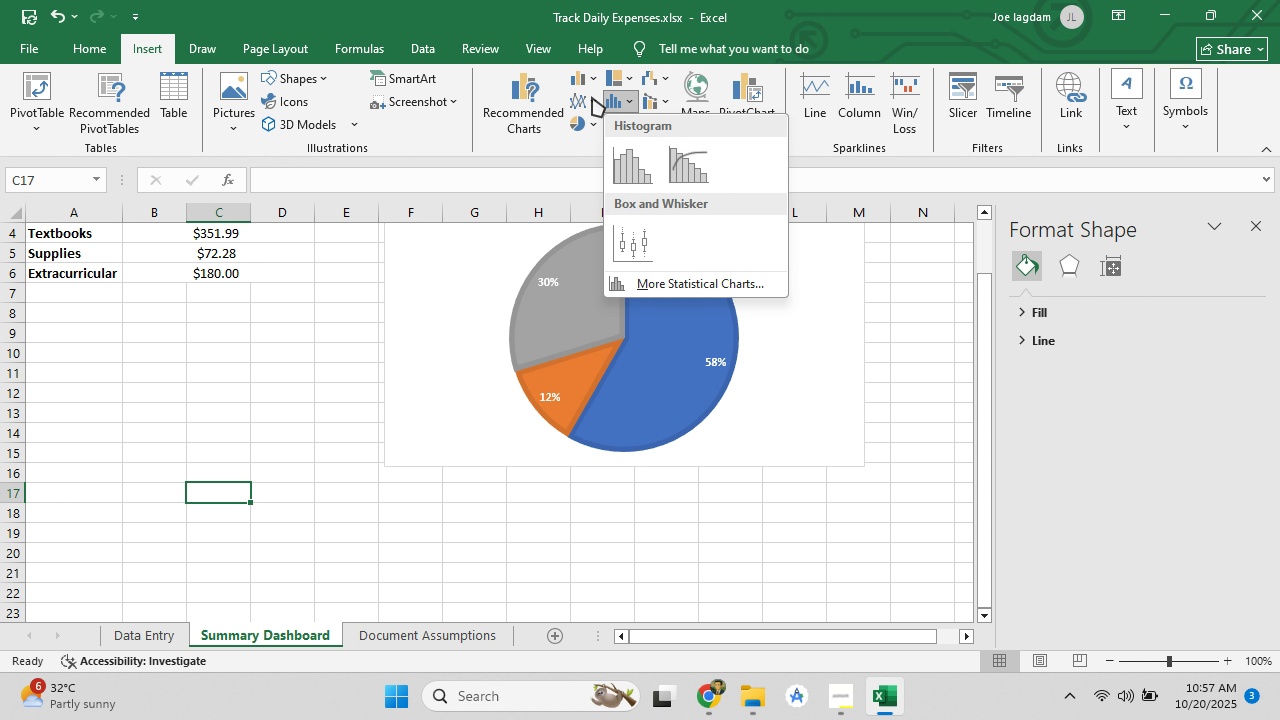 
left_click([592, 97])
 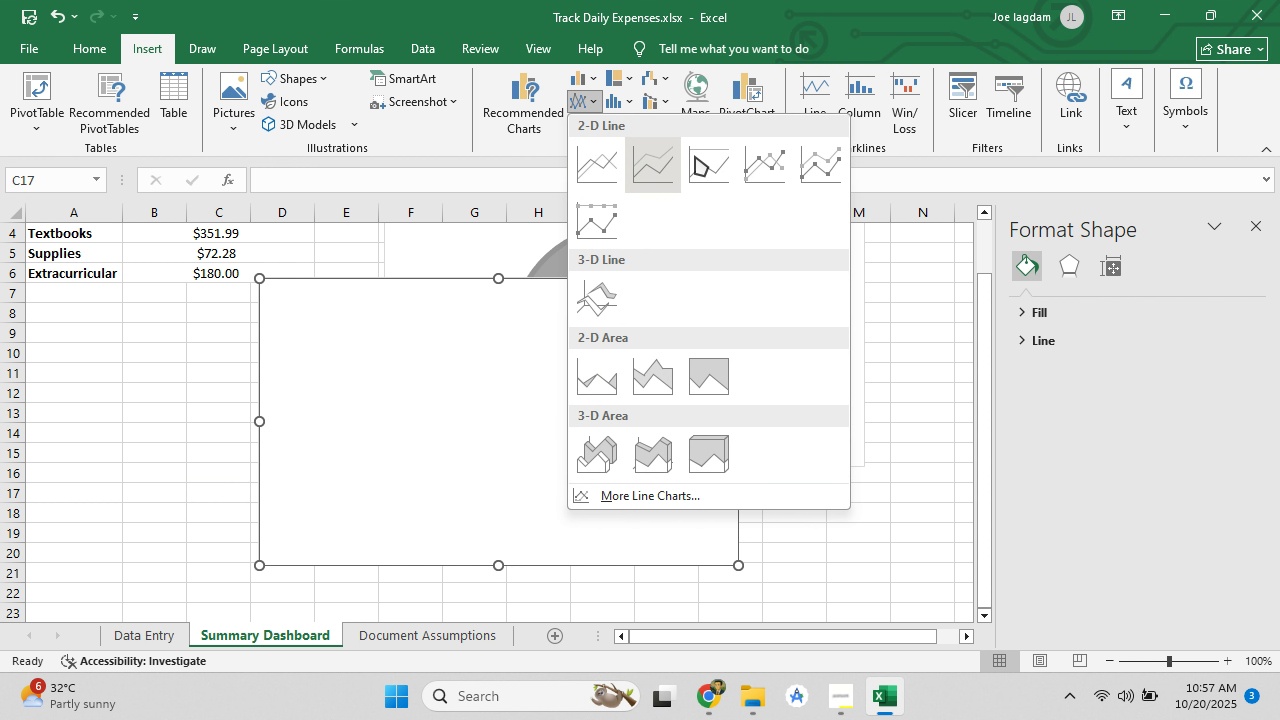 
left_click([710, 156])
 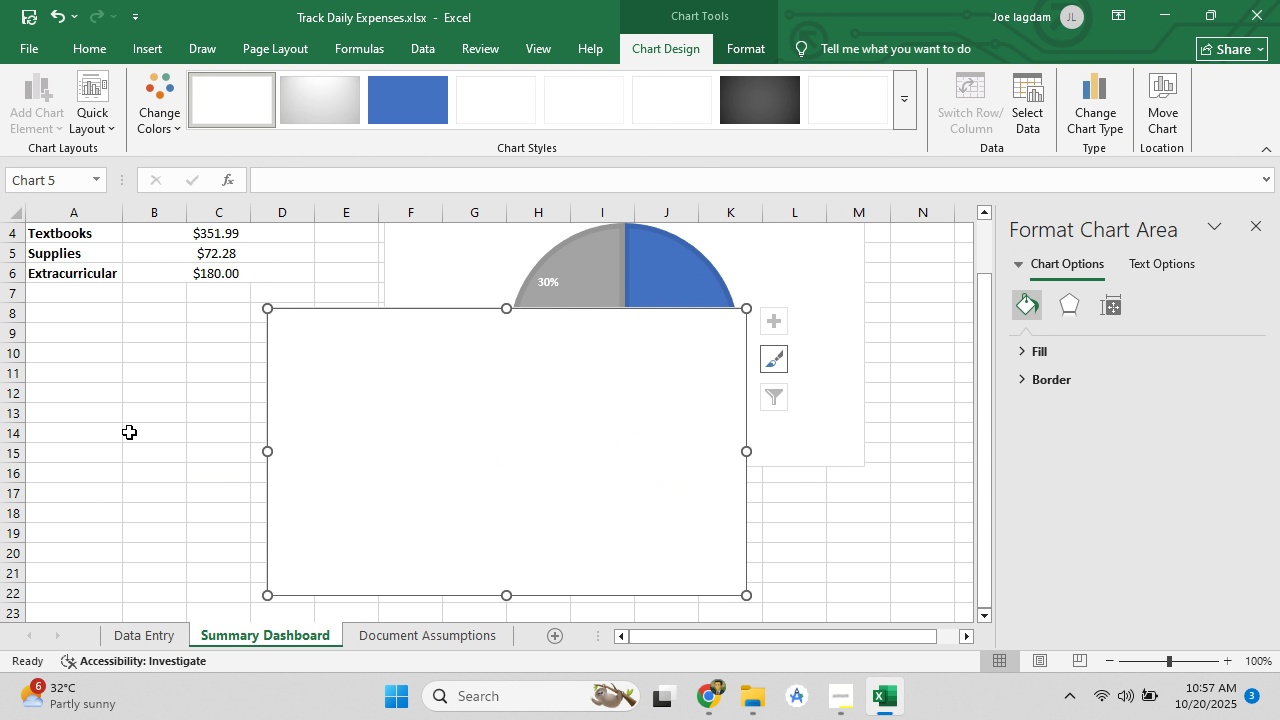 
scroll: coordinate [91, 428], scroll_direction: down, amount: 3.0
 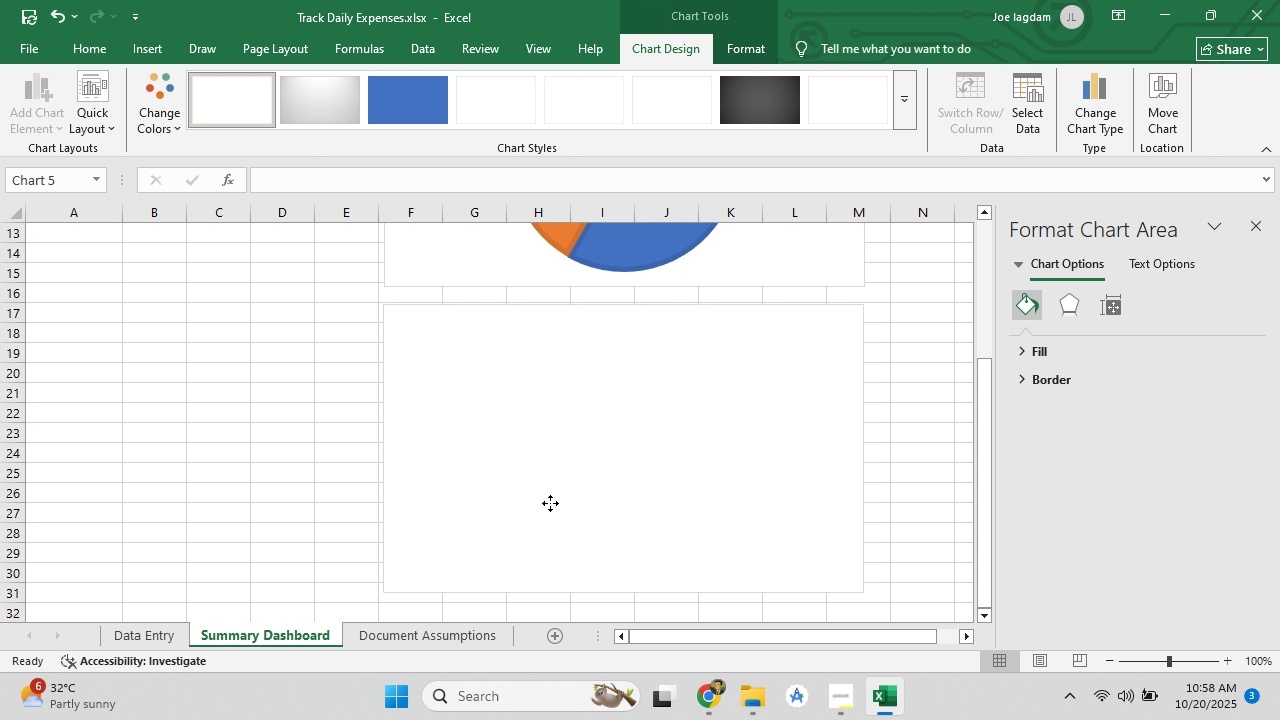 
wait(5.29)
 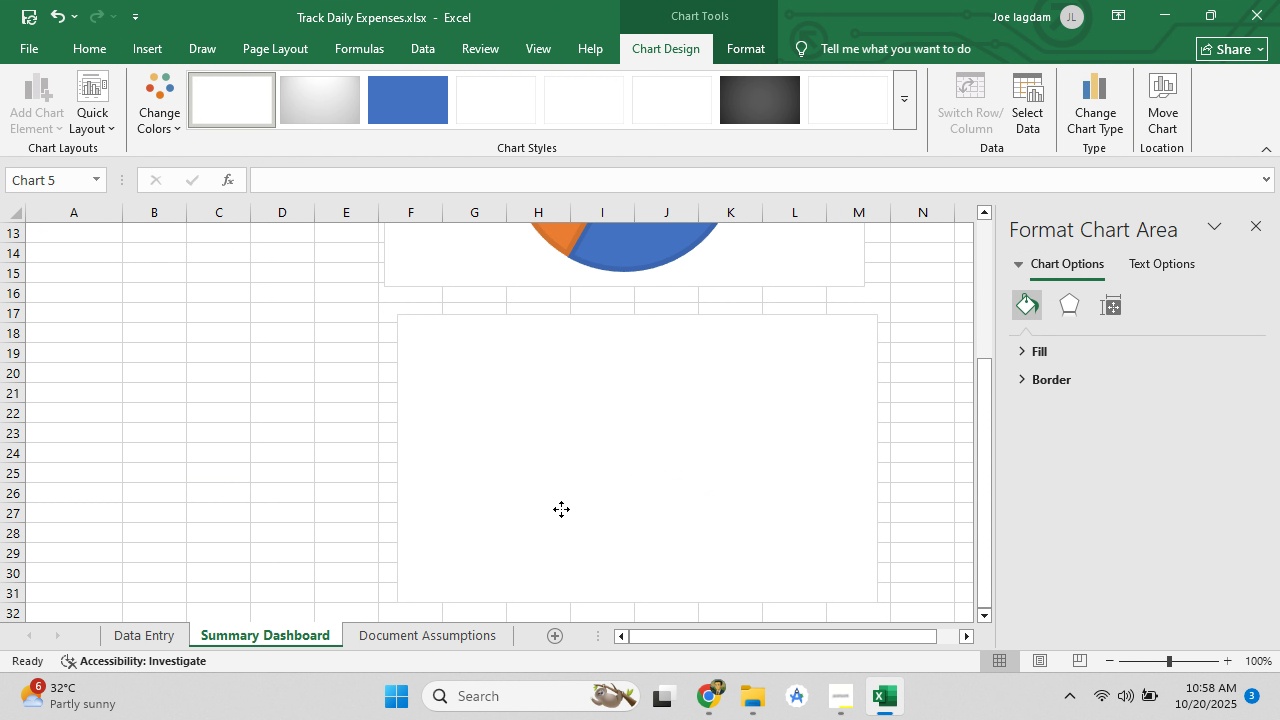 
left_click([613, 495])
 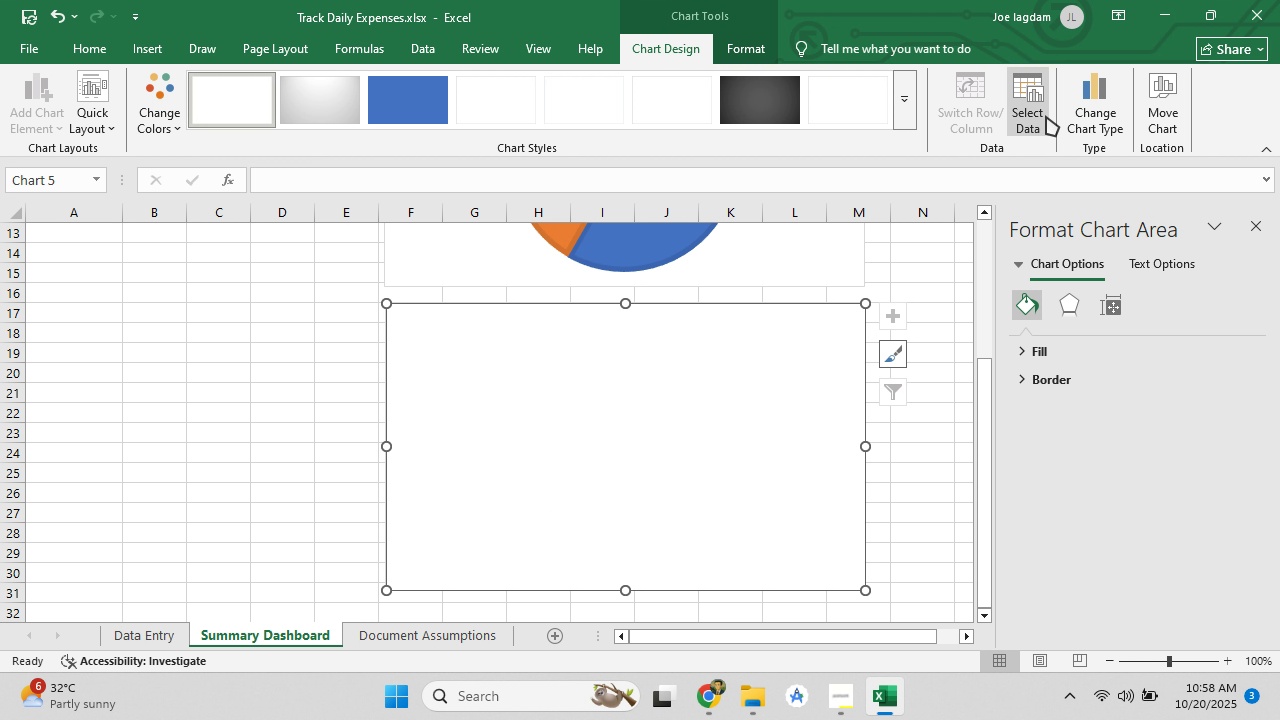 
left_click([1026, 113])
 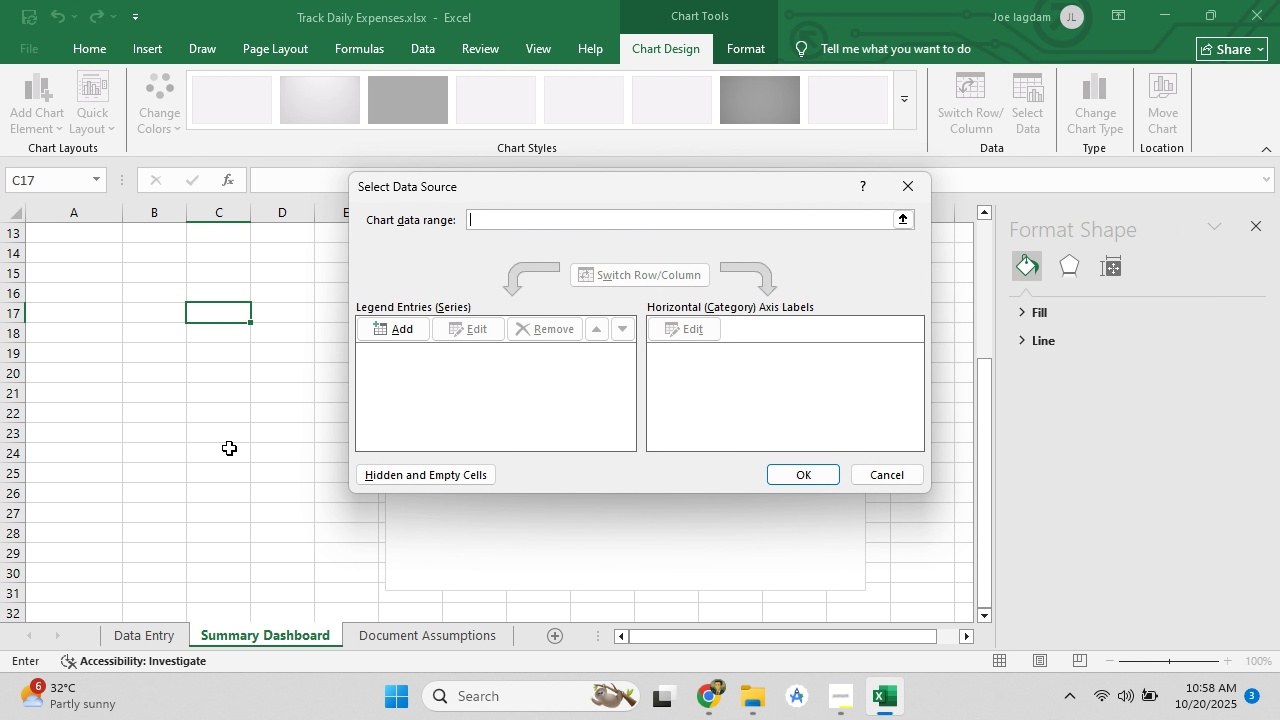 
left_click([177, 626])
 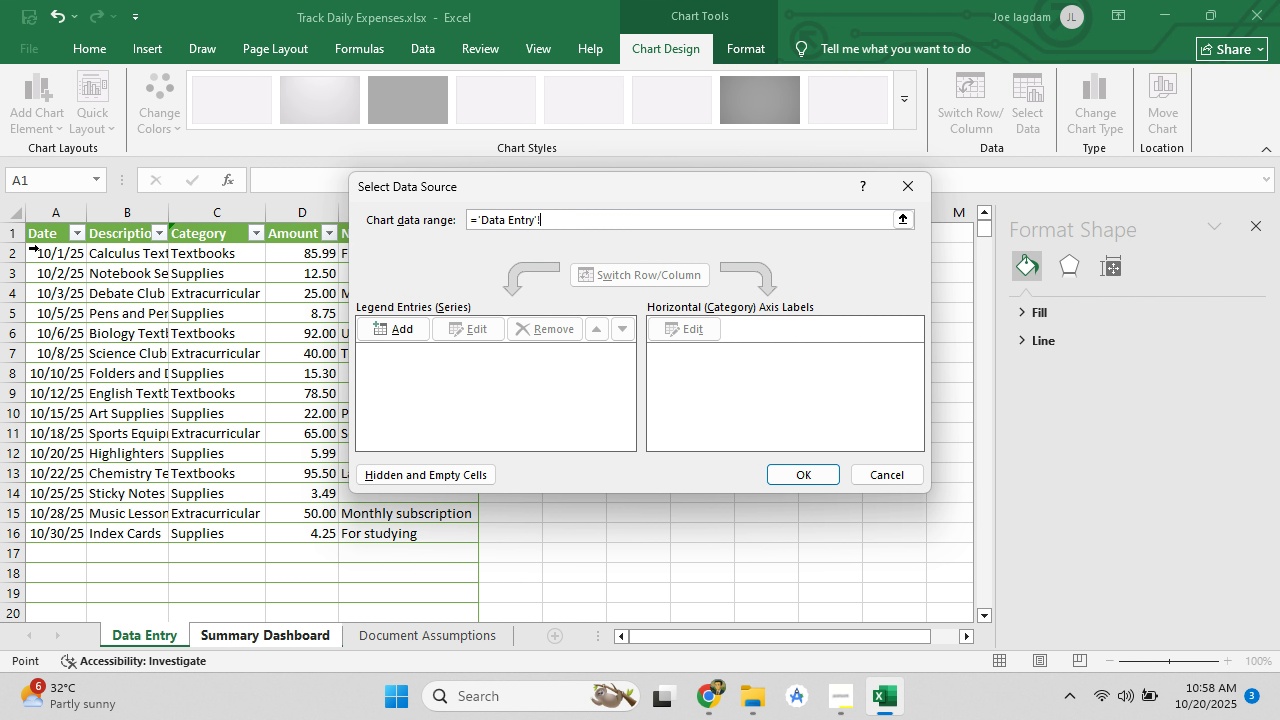 
left_click([44, 242])
 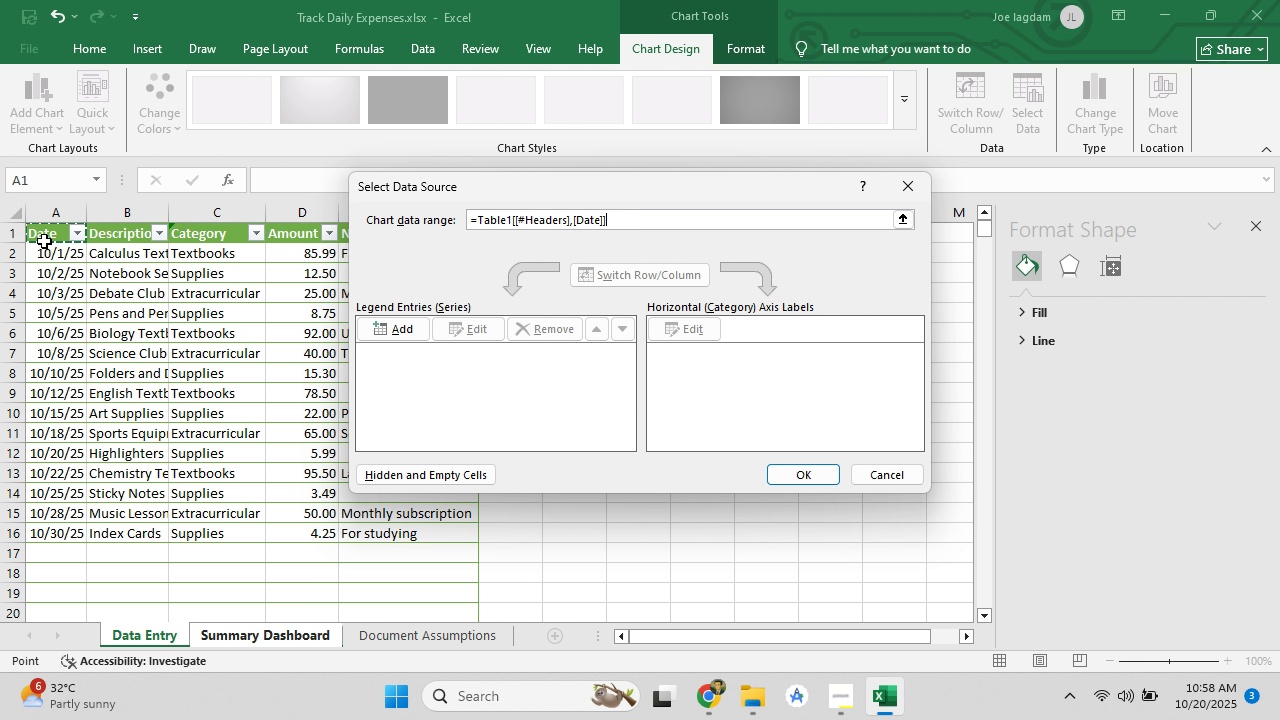 
key(Control+A)
 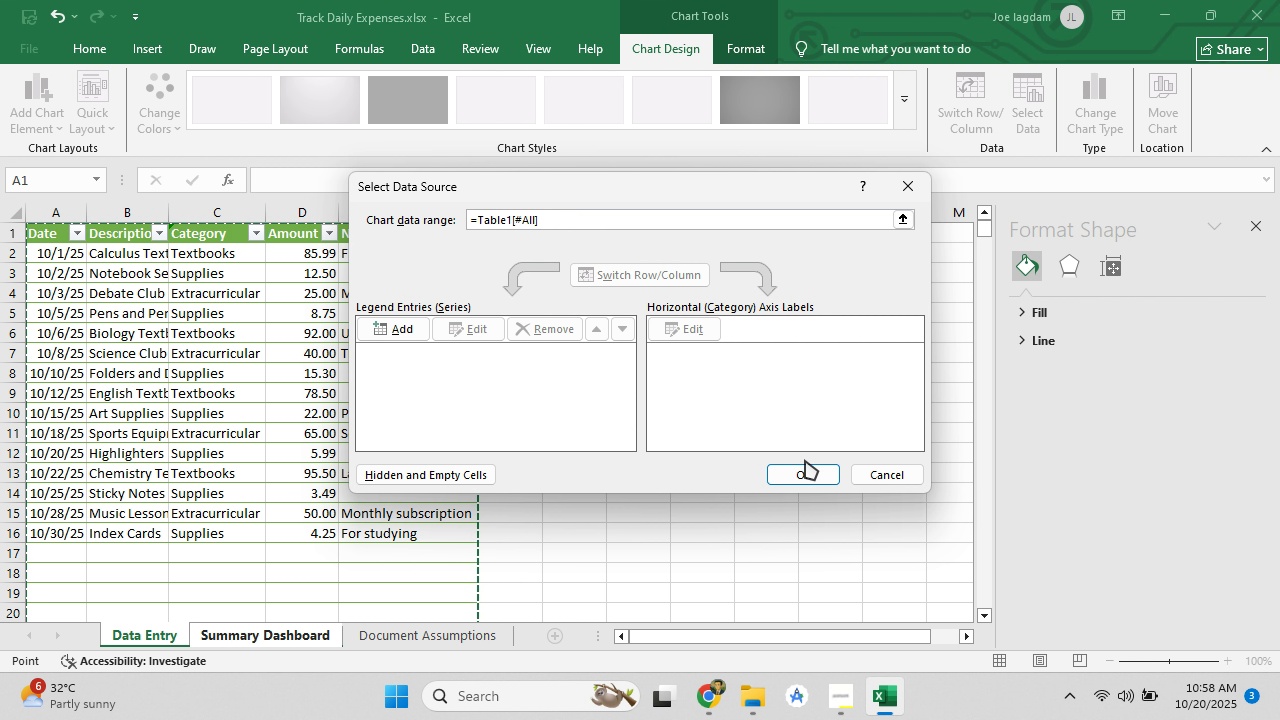 
left_click([799, 481])
 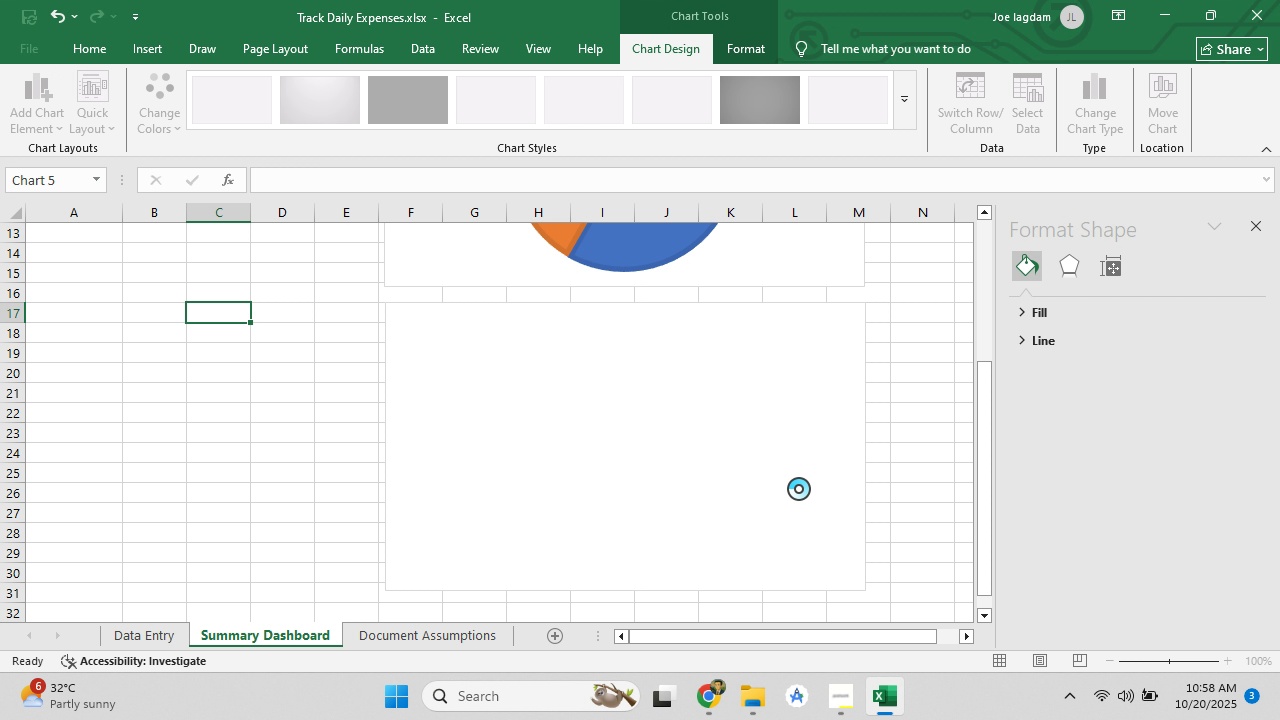 
wait(5.85)
 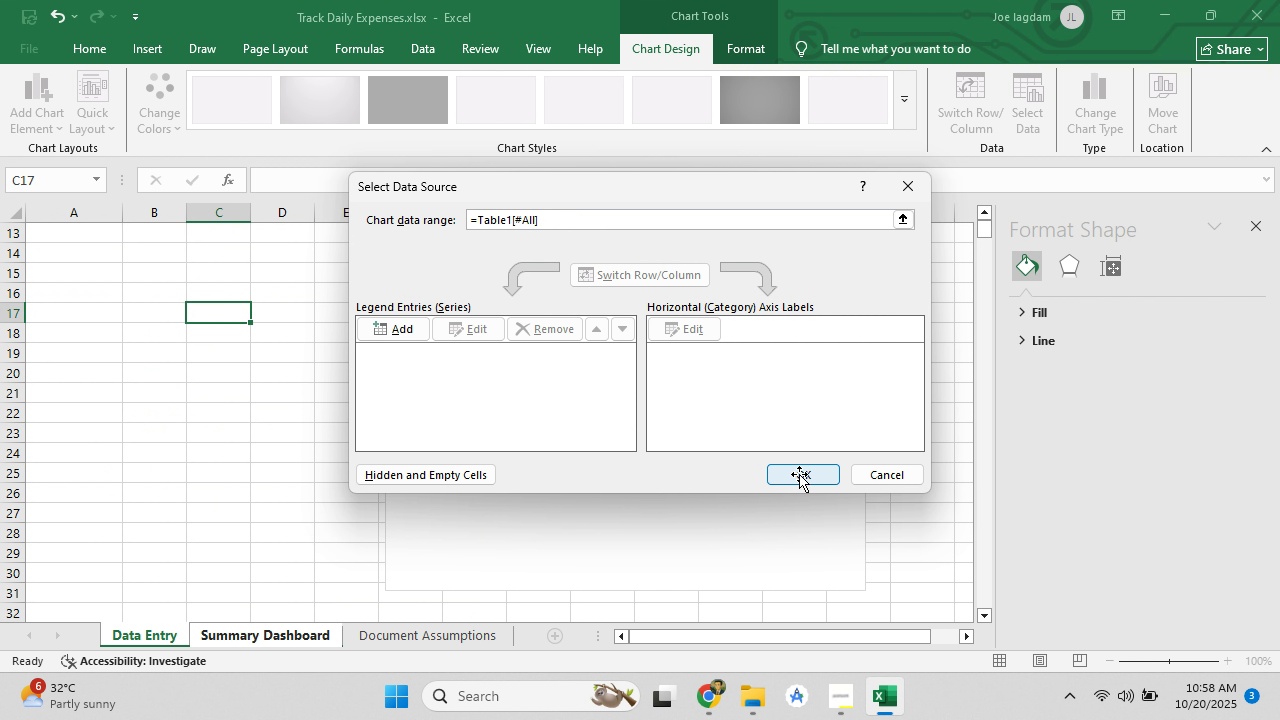 
left_click([703, 710])
 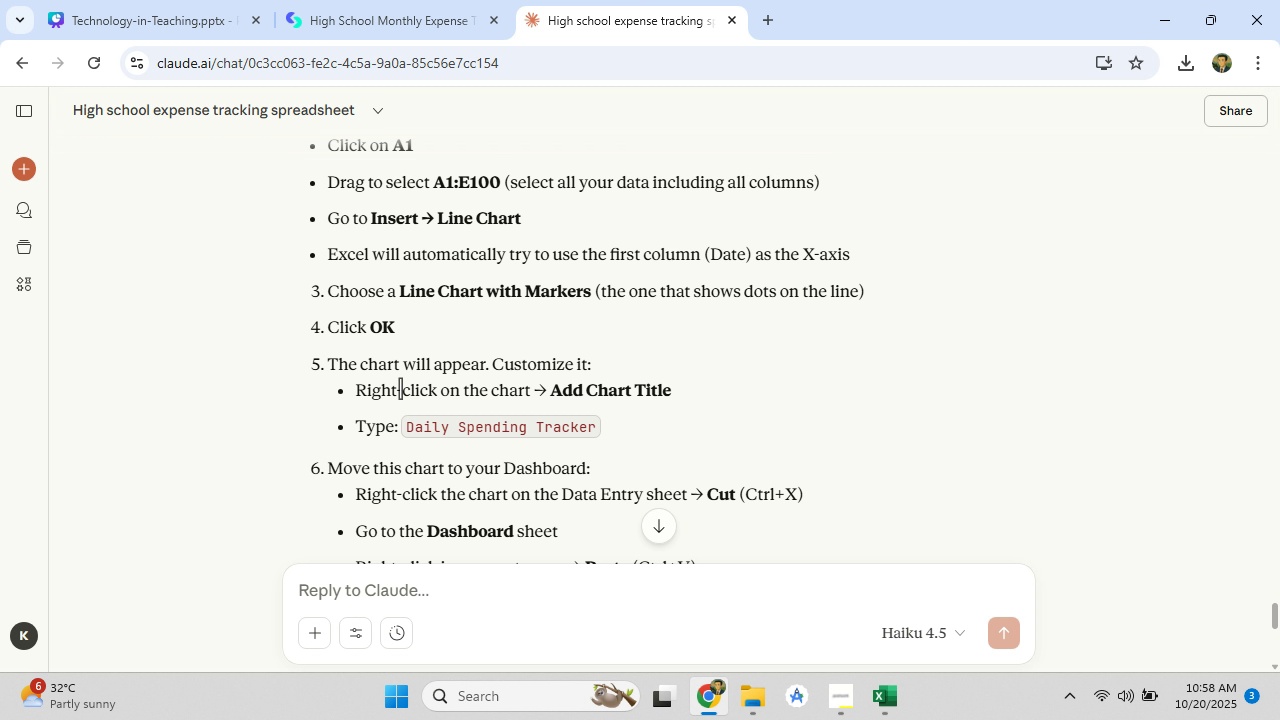 
wait(10.74)
 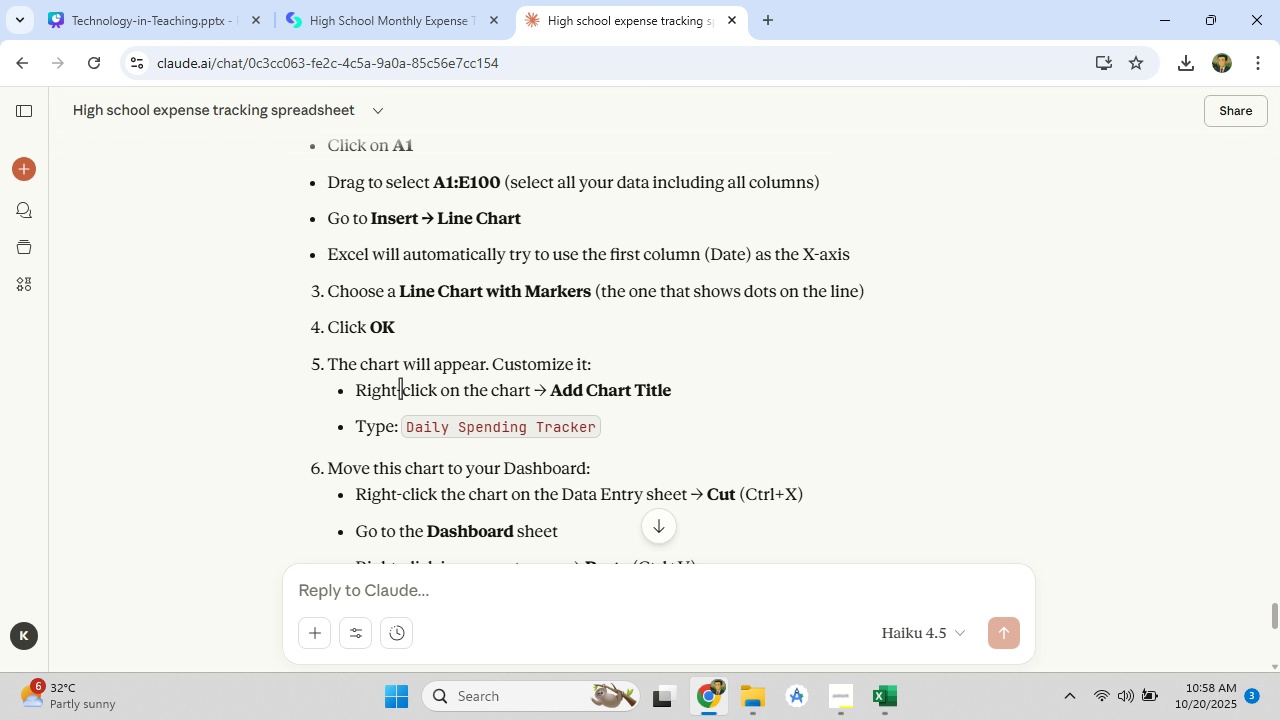 
left_click([884, 710])
 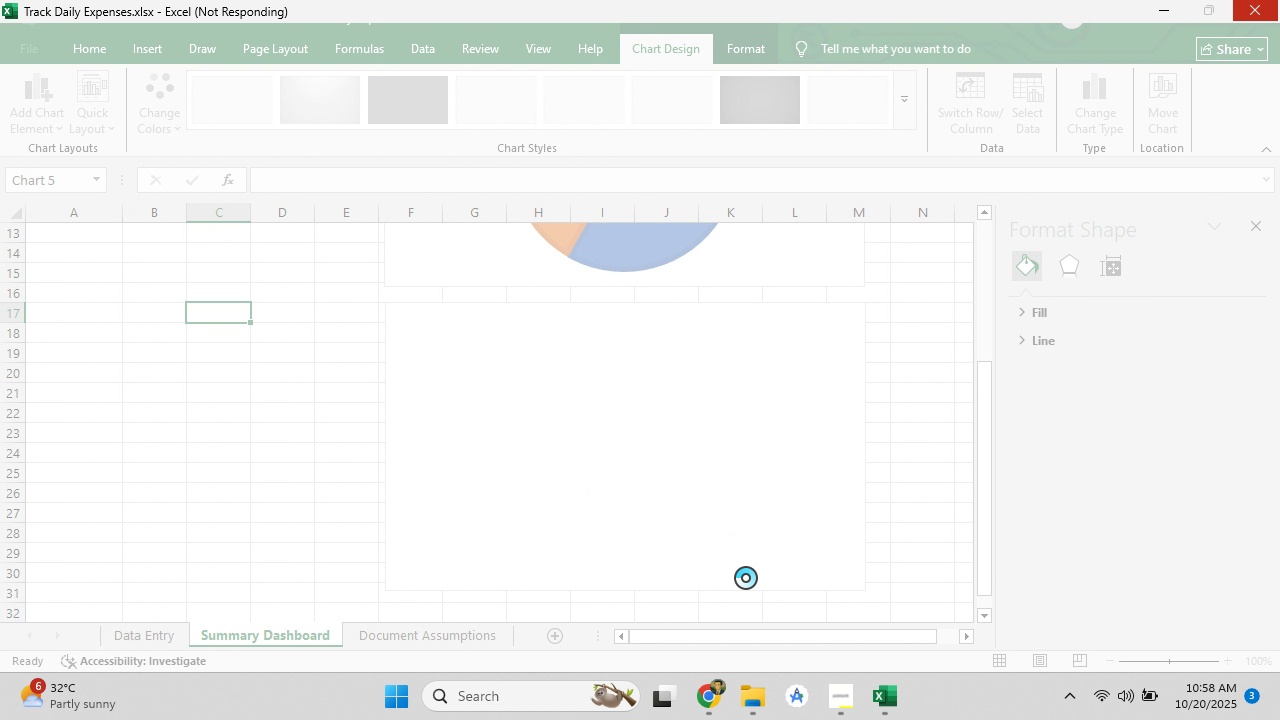 
left_click([706, 693])
 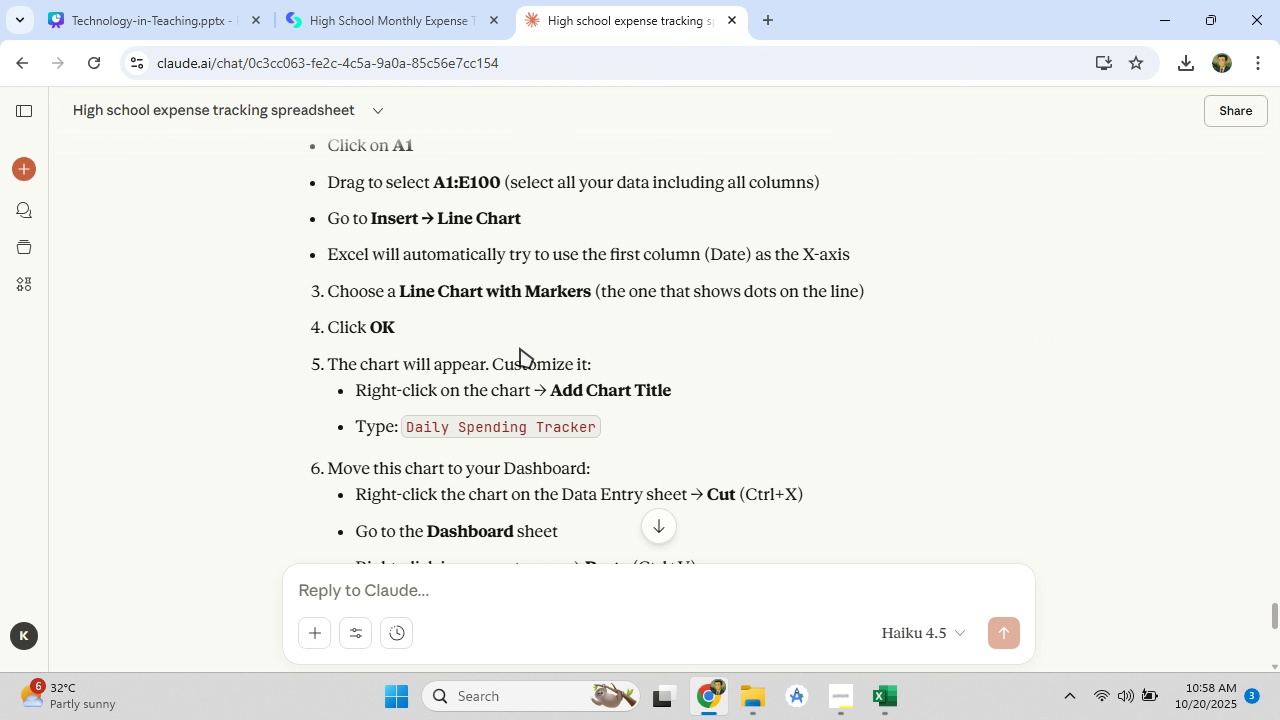 
scroll: coordinate [520, 348], scroll_direction: down, amount: 2.0
 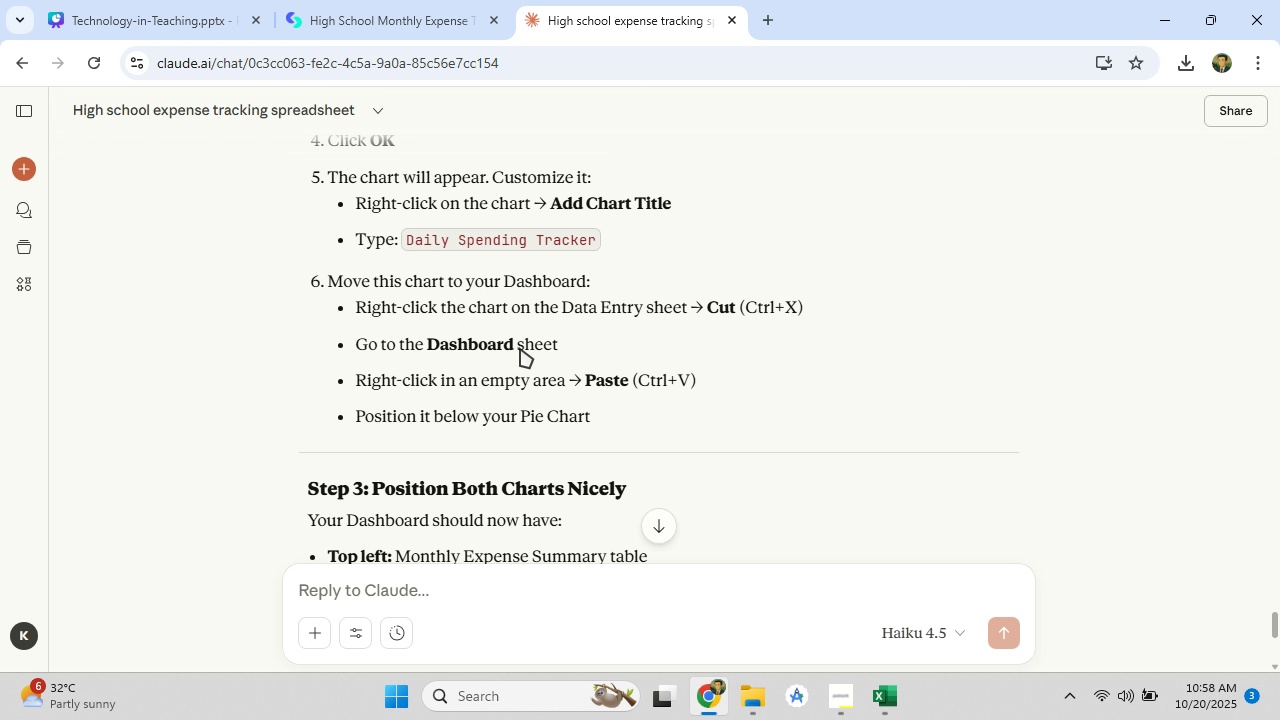 
wait(6.3)
 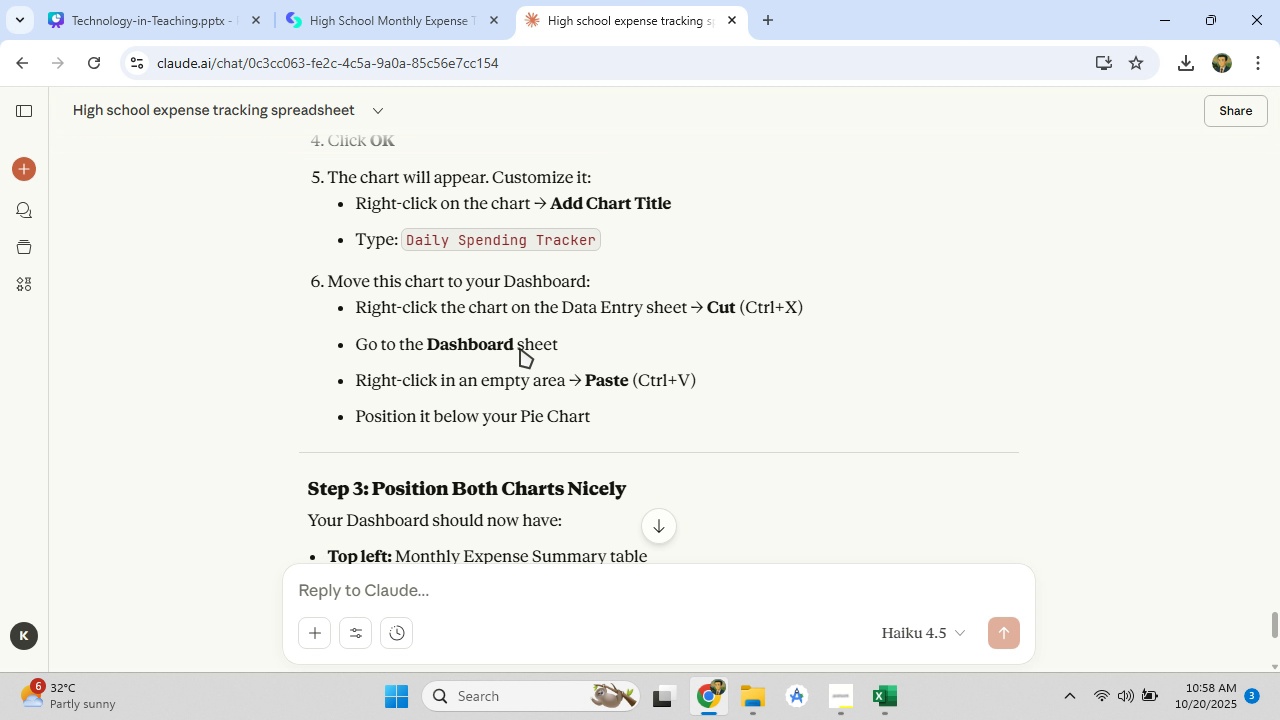 
scroll: coordinate [520, 348], scroll_direction: up, amount: 1.0
 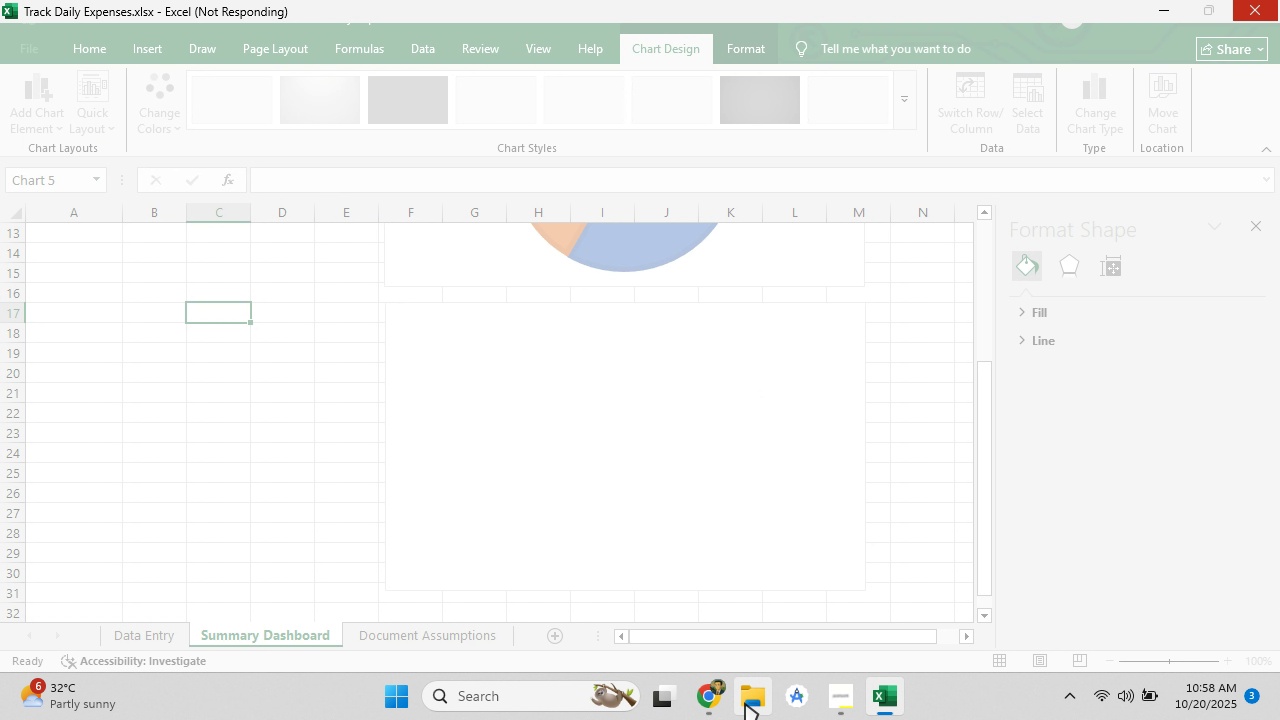 
left_click([721, 699])
 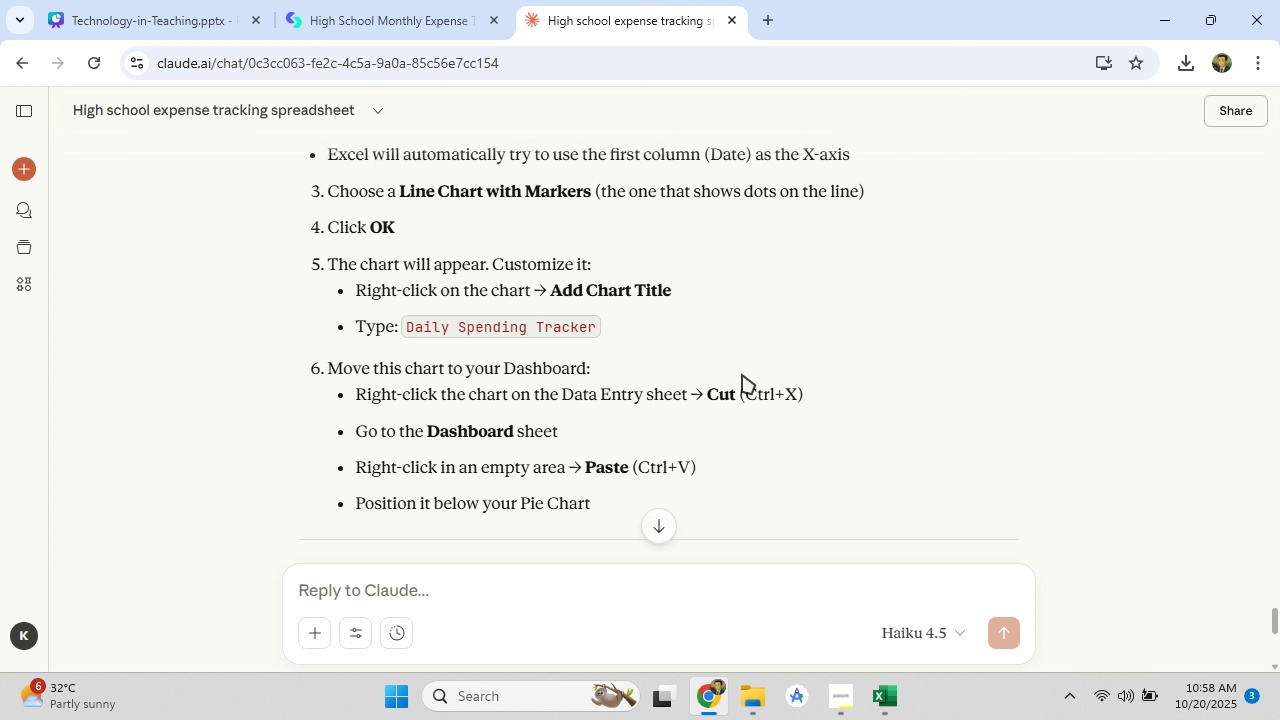 
scroll: coordinate [715, 360], scroll_direction: up, amount: 3.0
 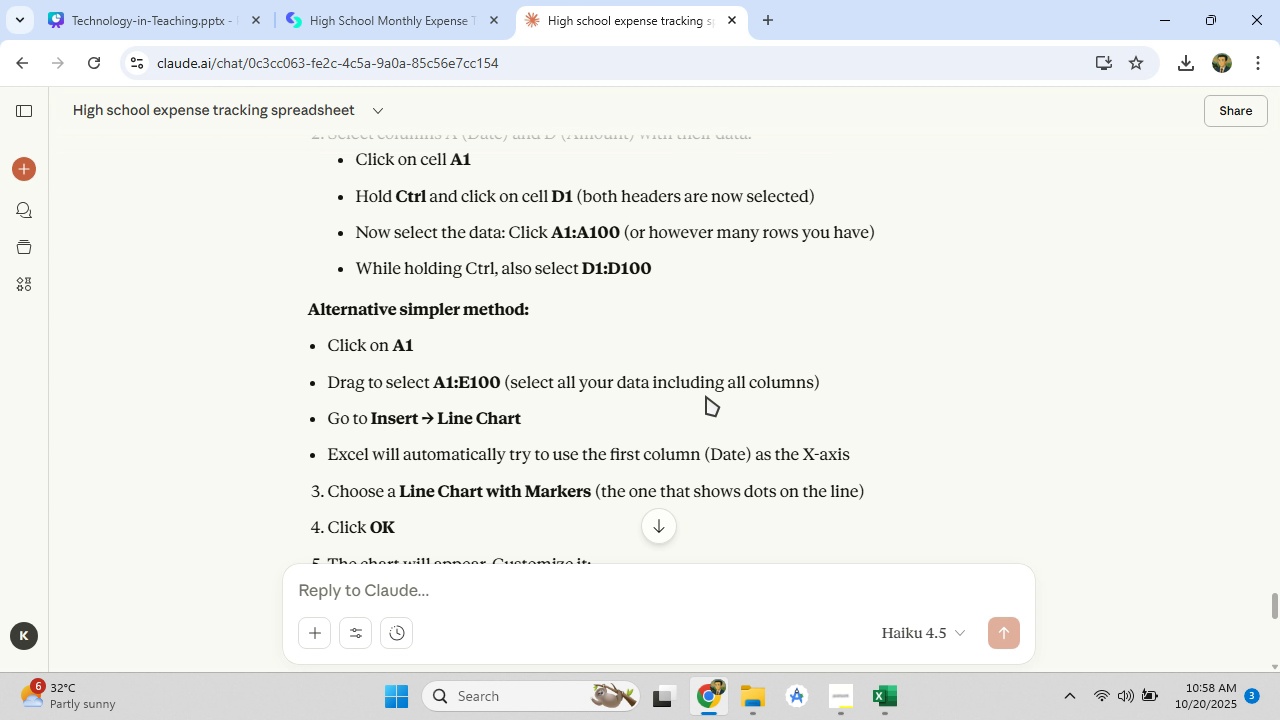 
scroll: coordinate [709, 399], scroll_direction: down, amount: 1.0
 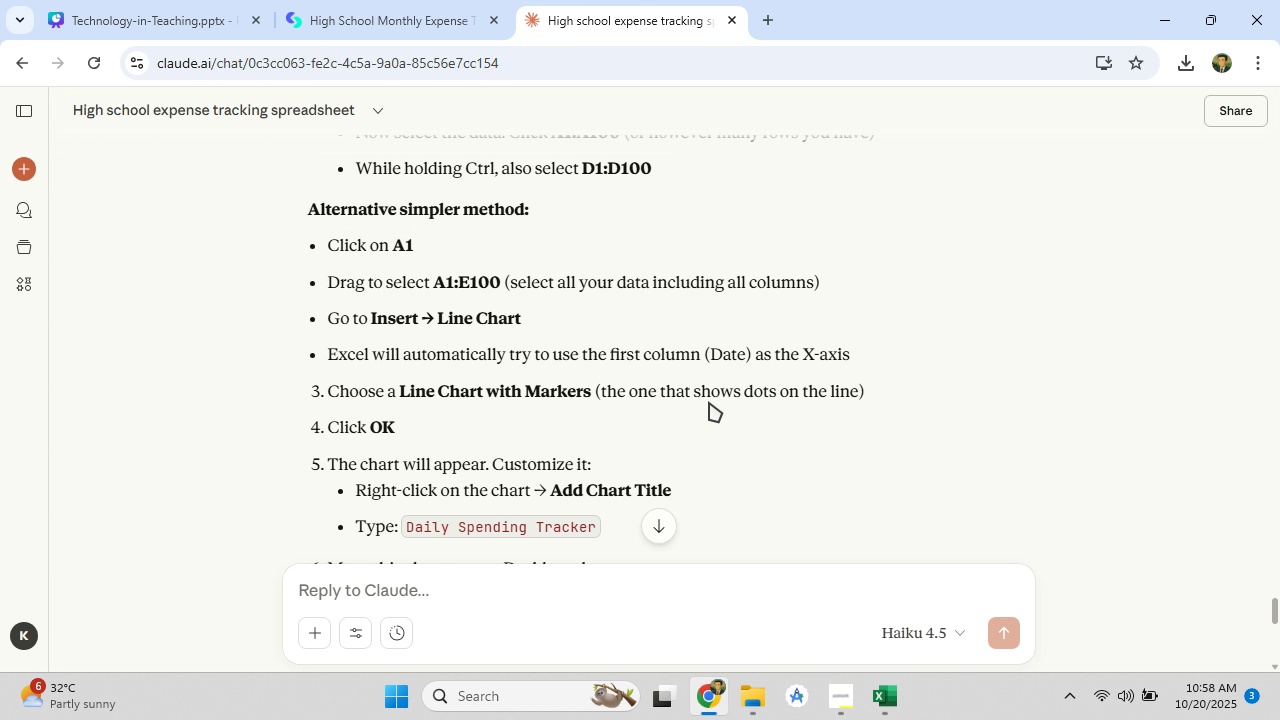 
scroll: coordinate [709, 402], scroll_direction: up, amount: 4.0
 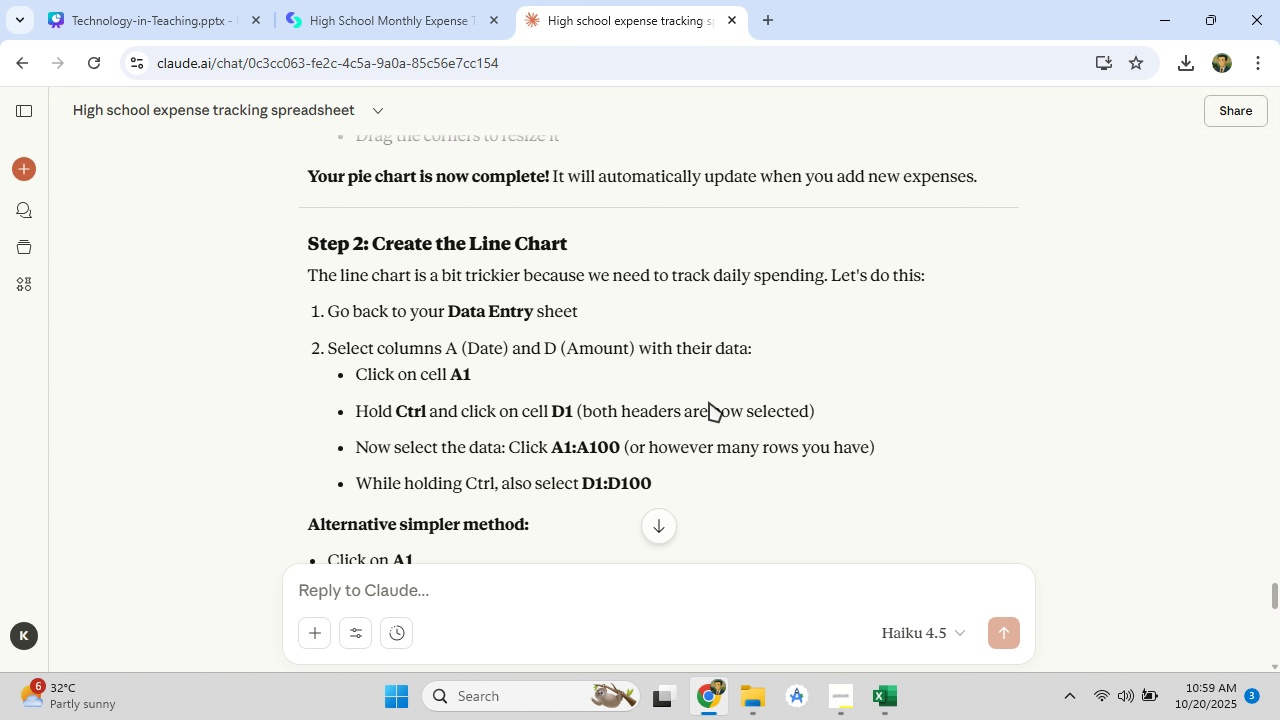 
scroll: coordinate [709, 402], scroll_direction: down, amount: 2.0
 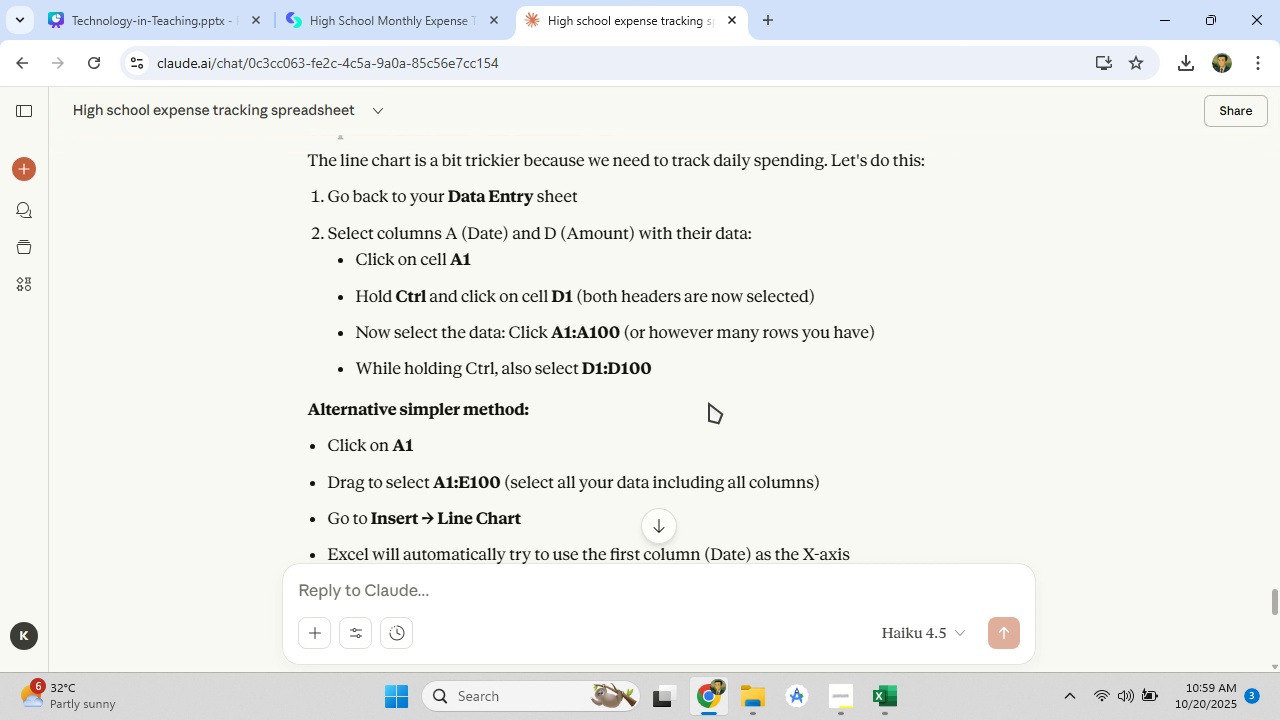 
wait(19.51)
 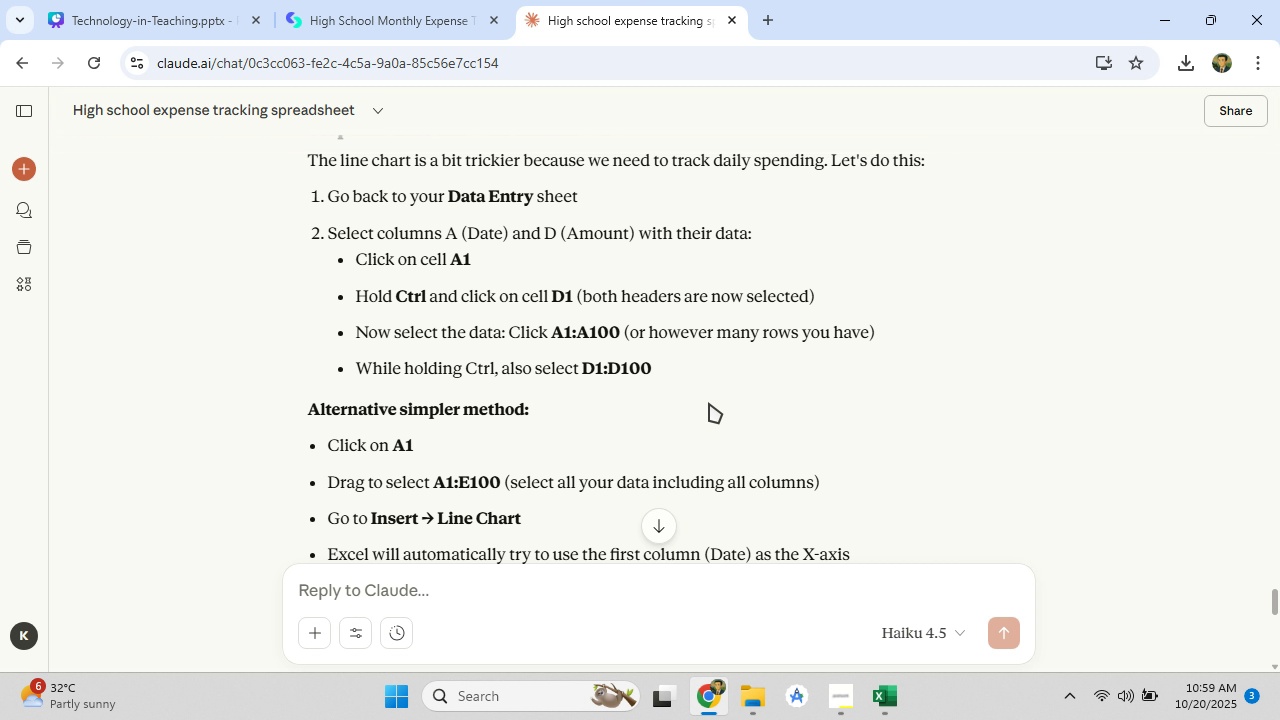 
scroll: coordinate [709, 403], scroll_direction: down, amount: 2.0
 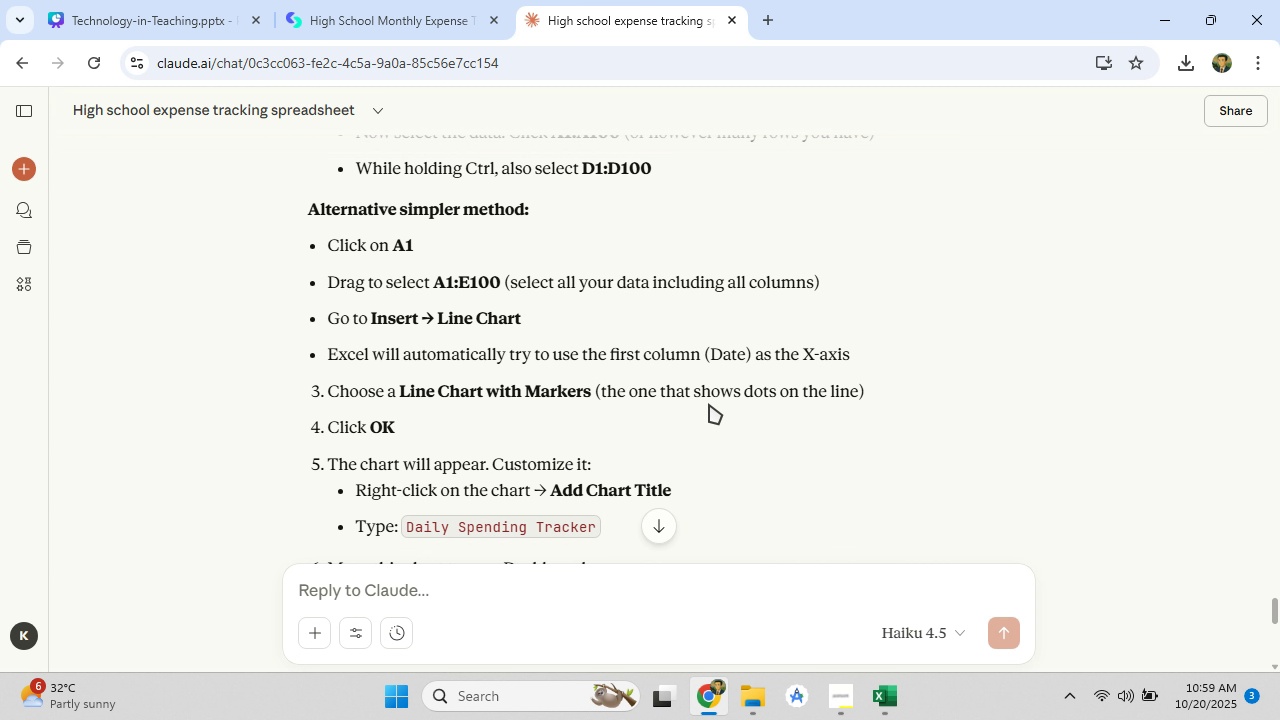 
mouse_move([638, 401])
 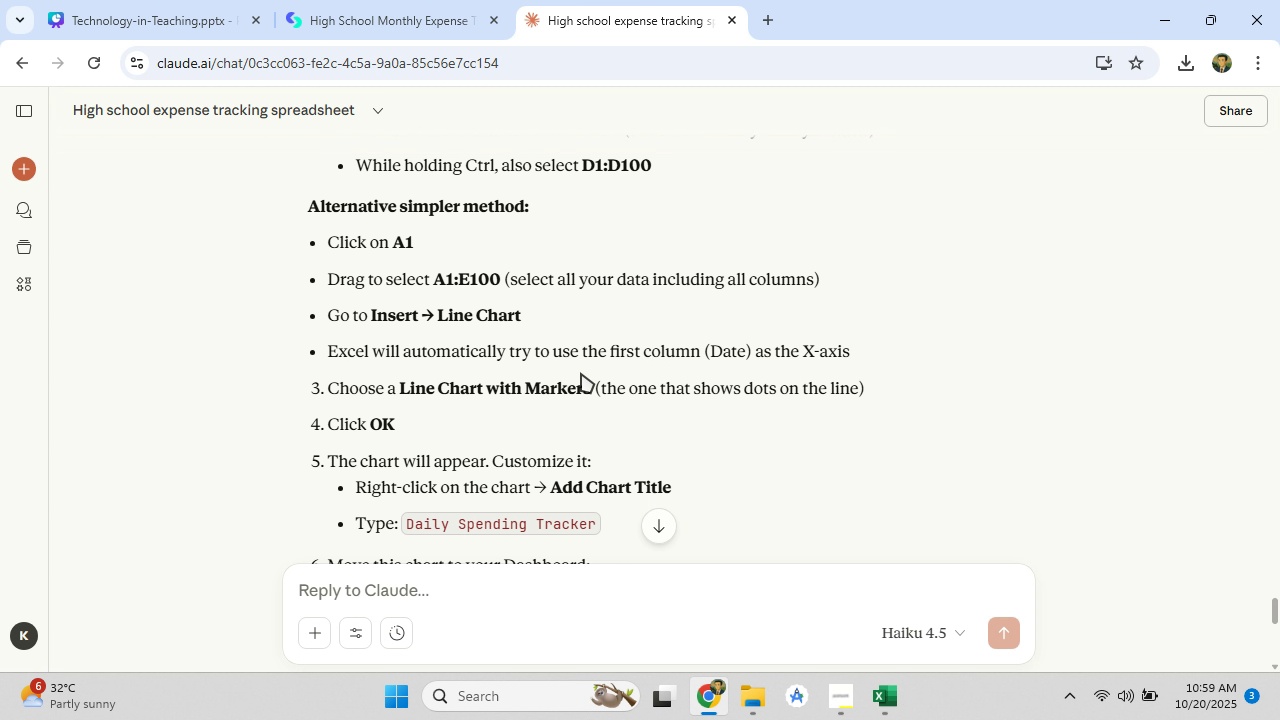 
scroll: coordinate [672, 434], scroll_direction: down, amount: 5.0
 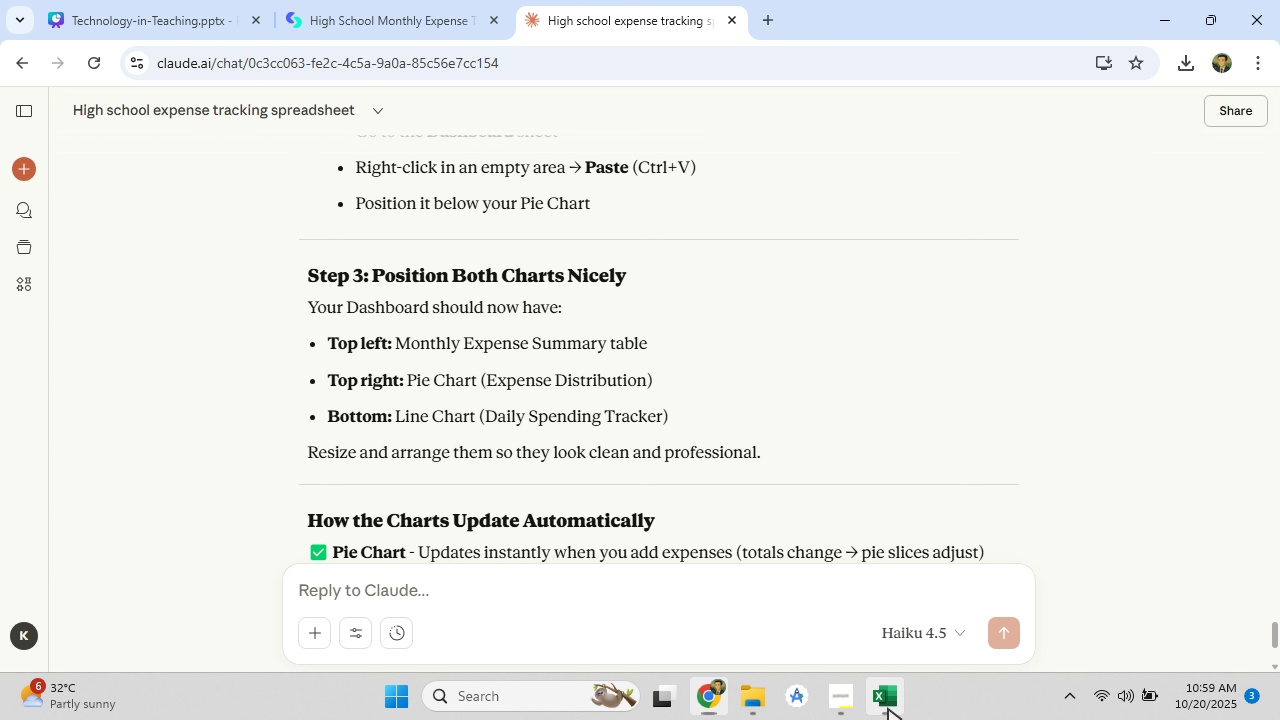 
left_click([888, 708])
 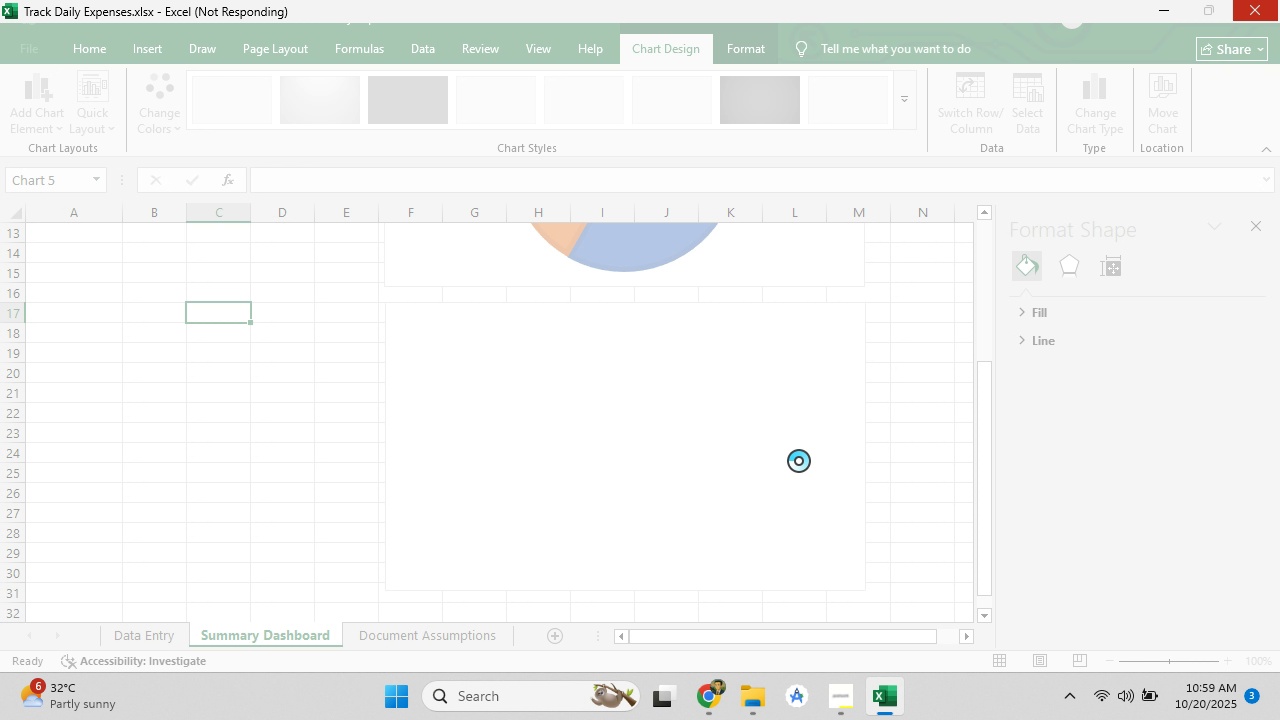 
wait(7.02)
 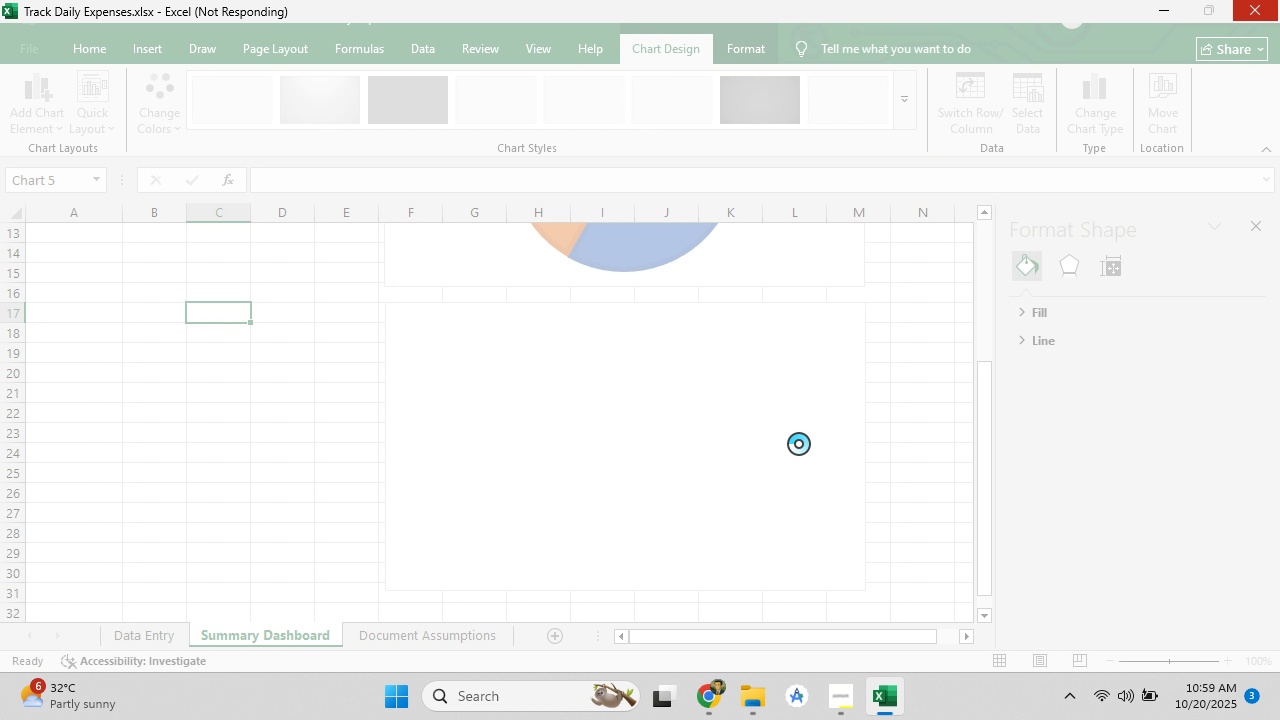 
left_click([835, 699])